 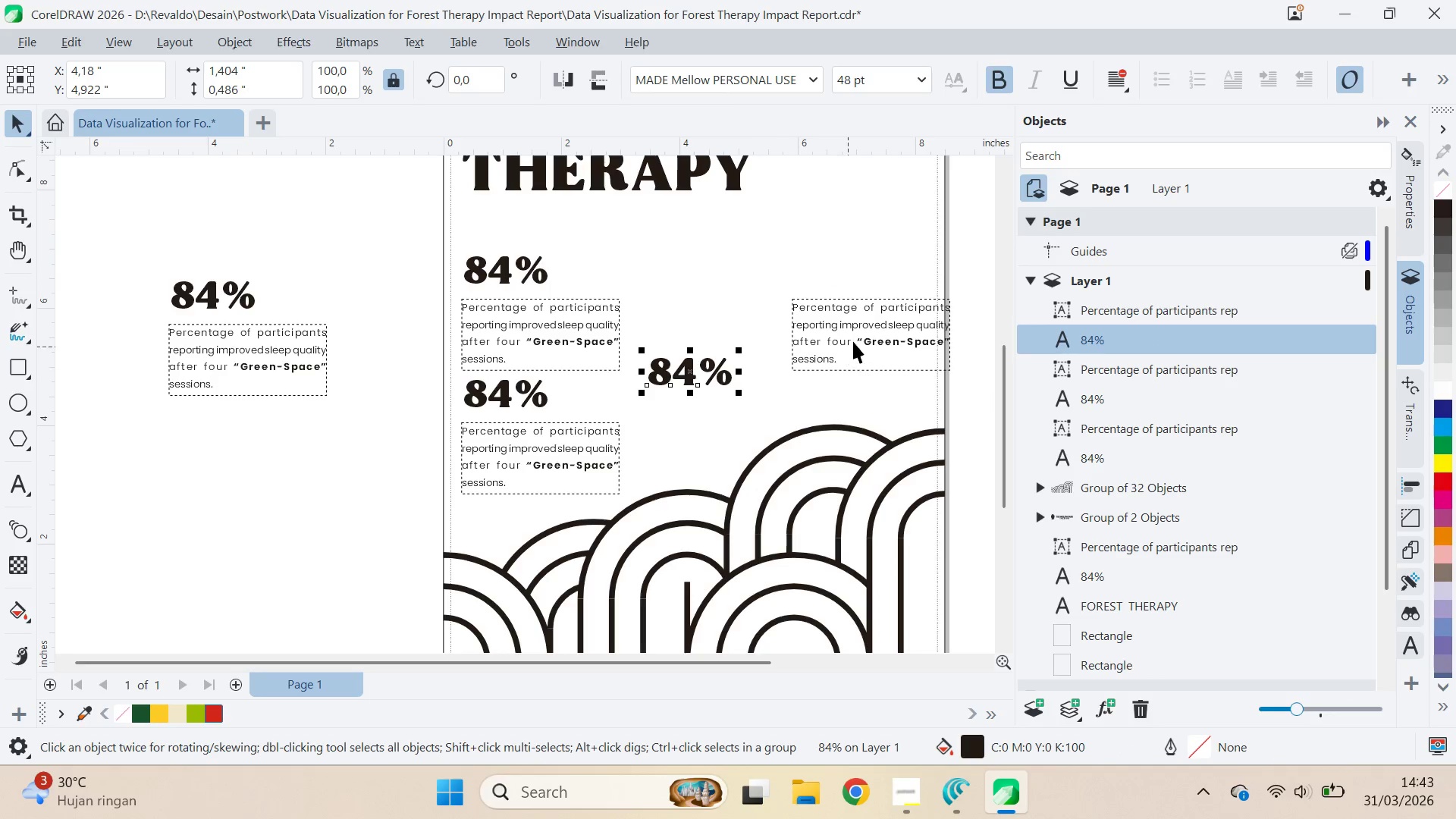 
left_click_drag(start_coordinate=[853, 341], to_coordinate=[817, 381])
 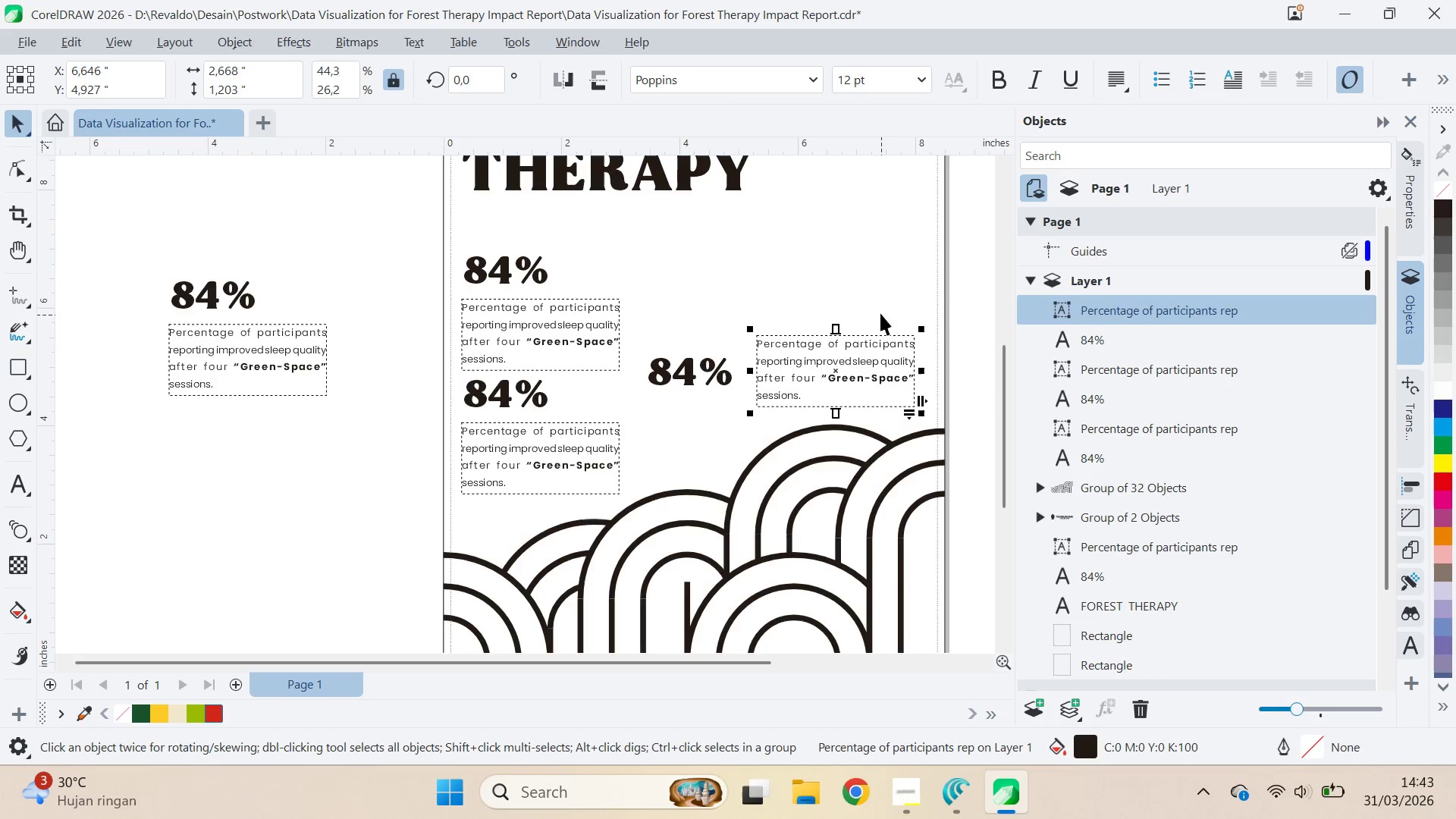 
key(Control+Z)
 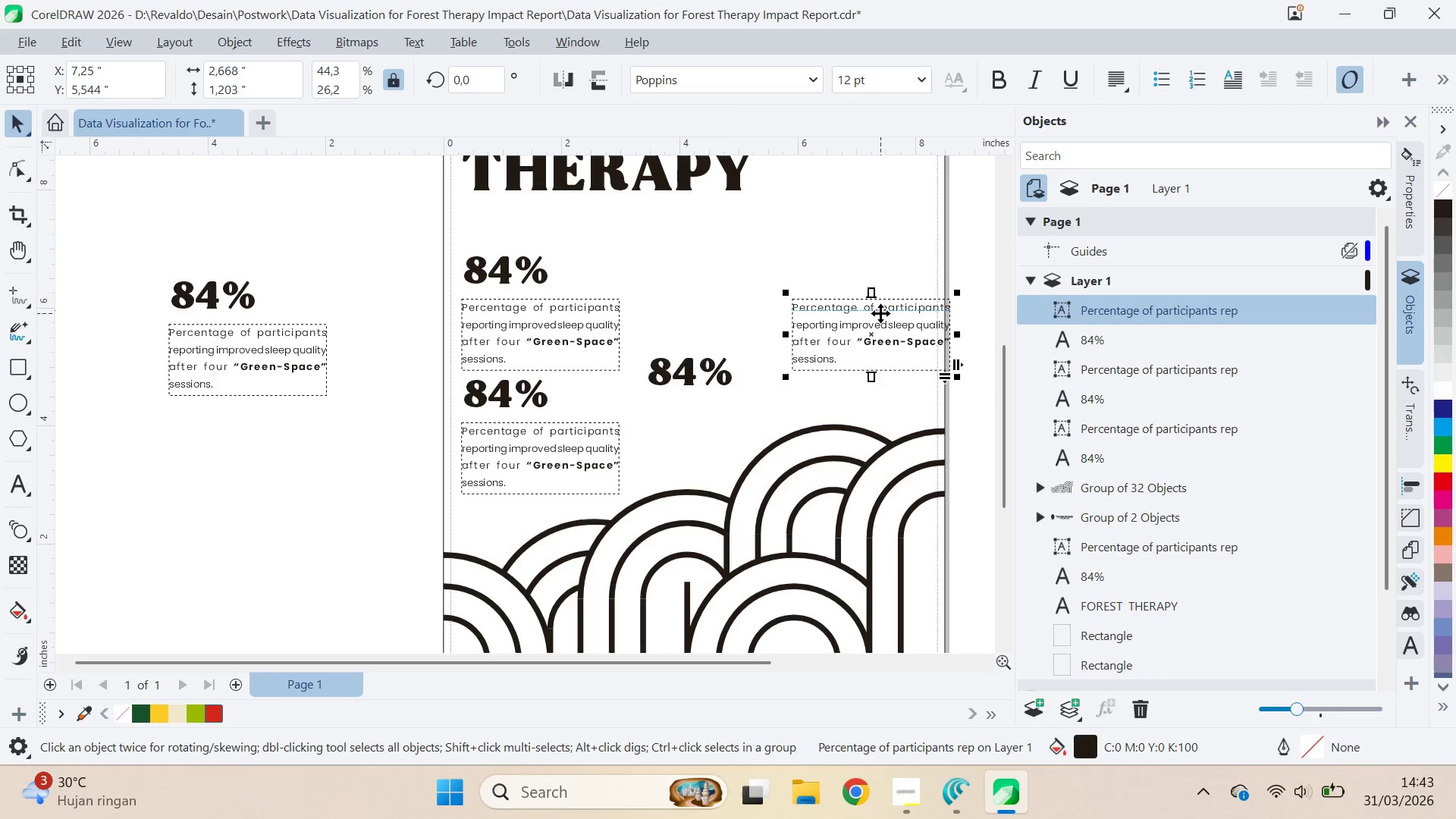 
key(Control+Z)
 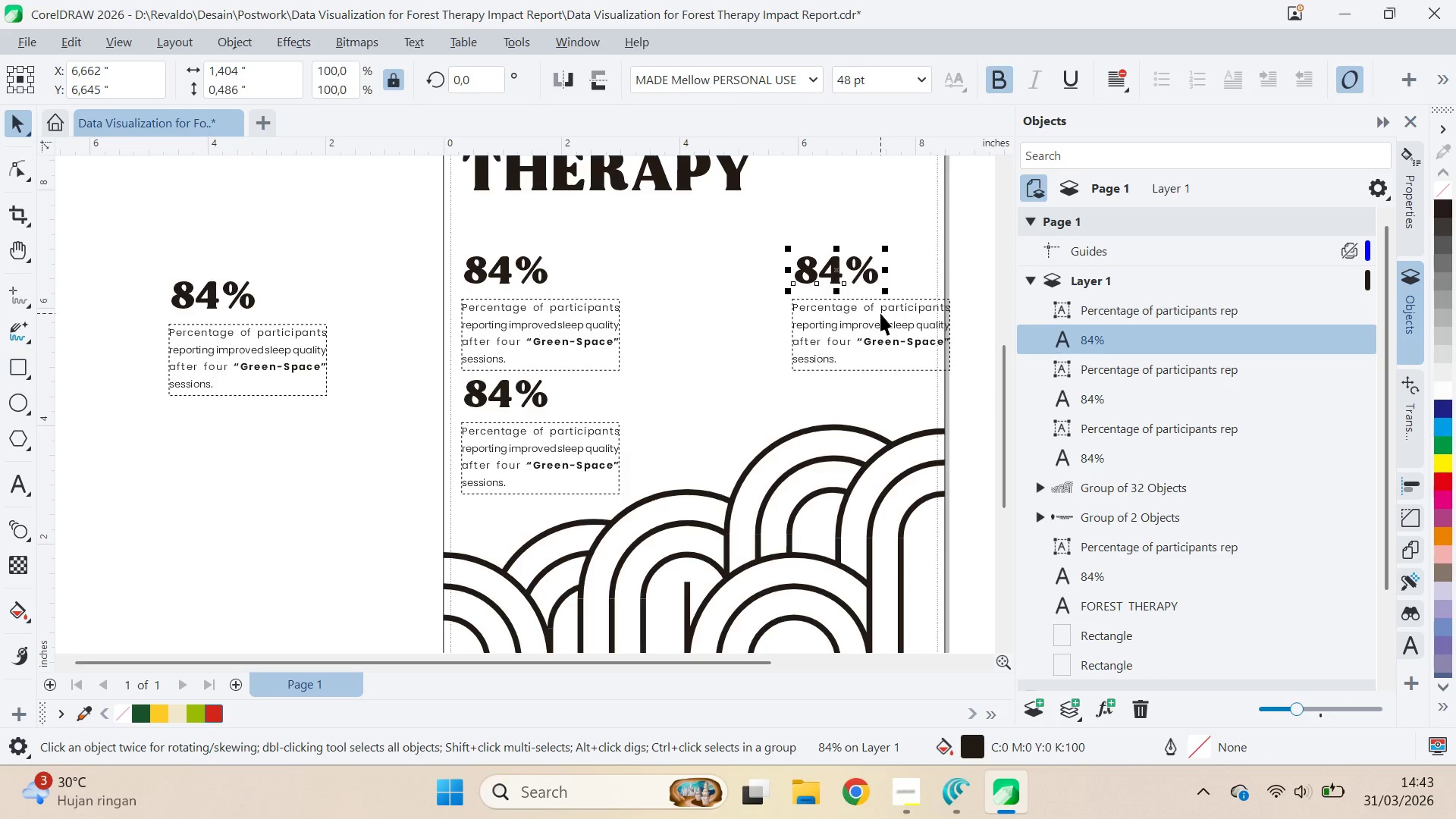 
key(Control+Z)
 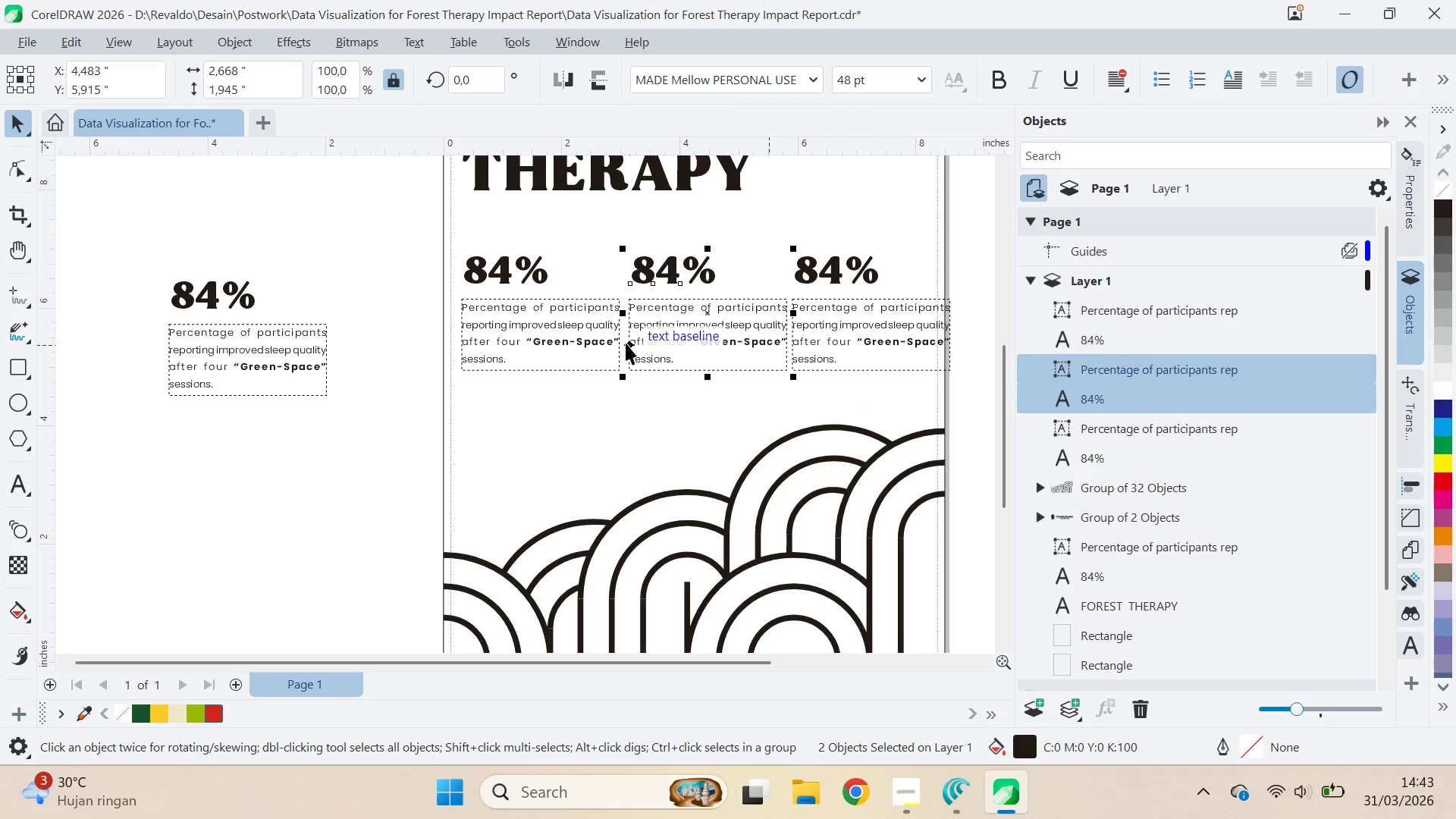 
left_click([585, 331])
 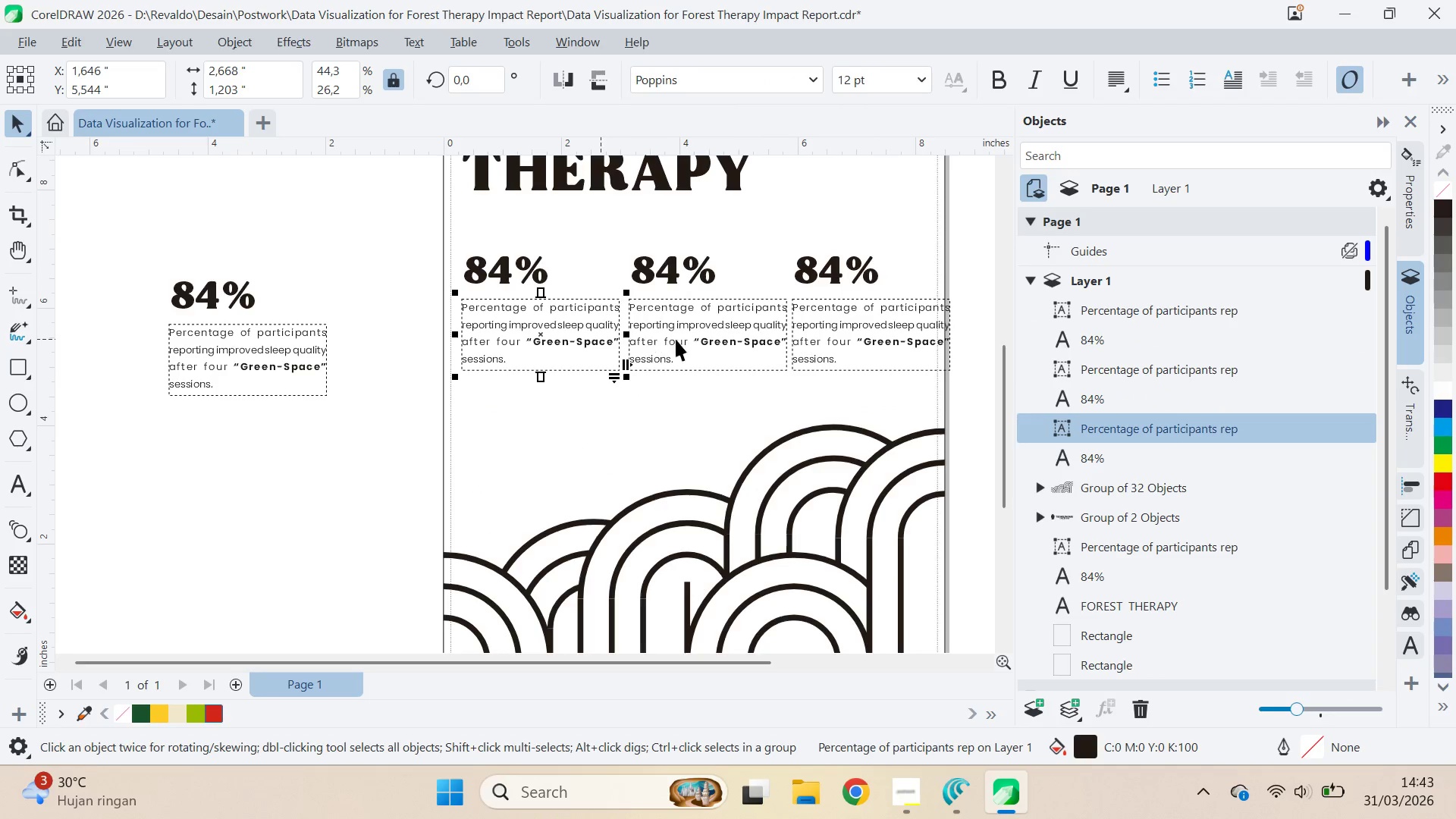 
hold_key(key=ShiftLeft, duration=1.5)
left_click([680, 339])
 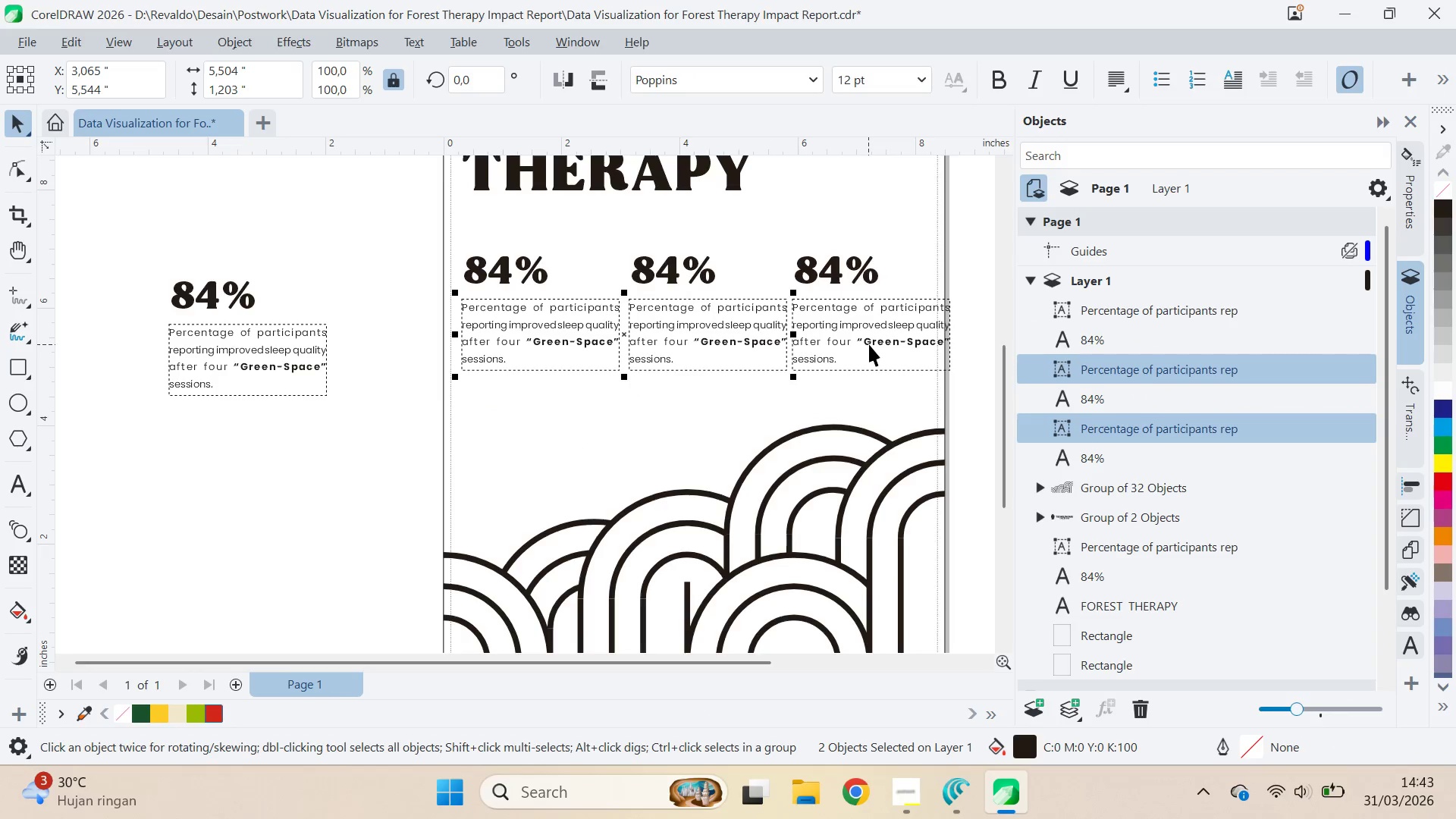 
key(Shift+ShiftLeft)
 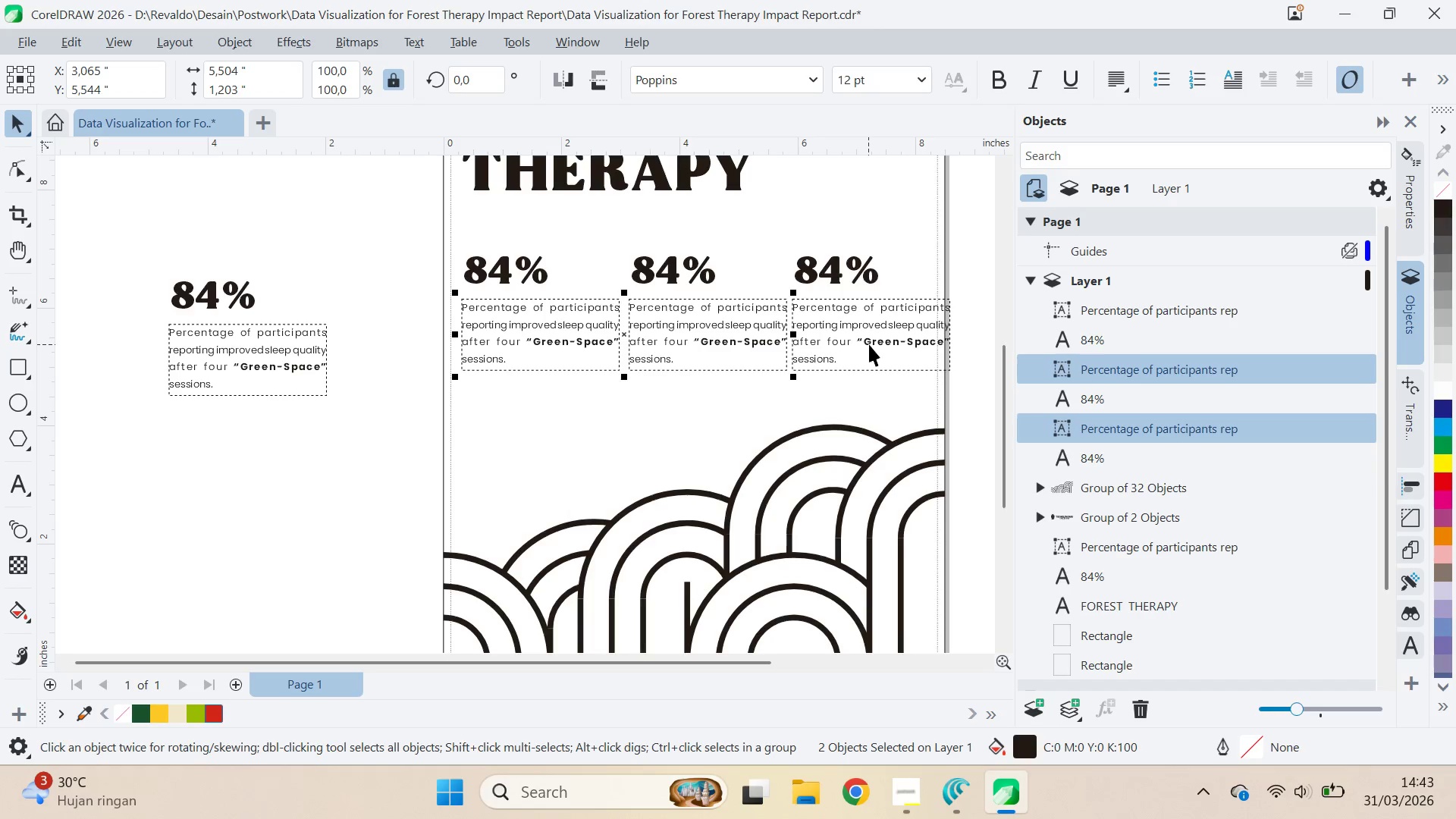 
key(Shift+ShiftLeft)
 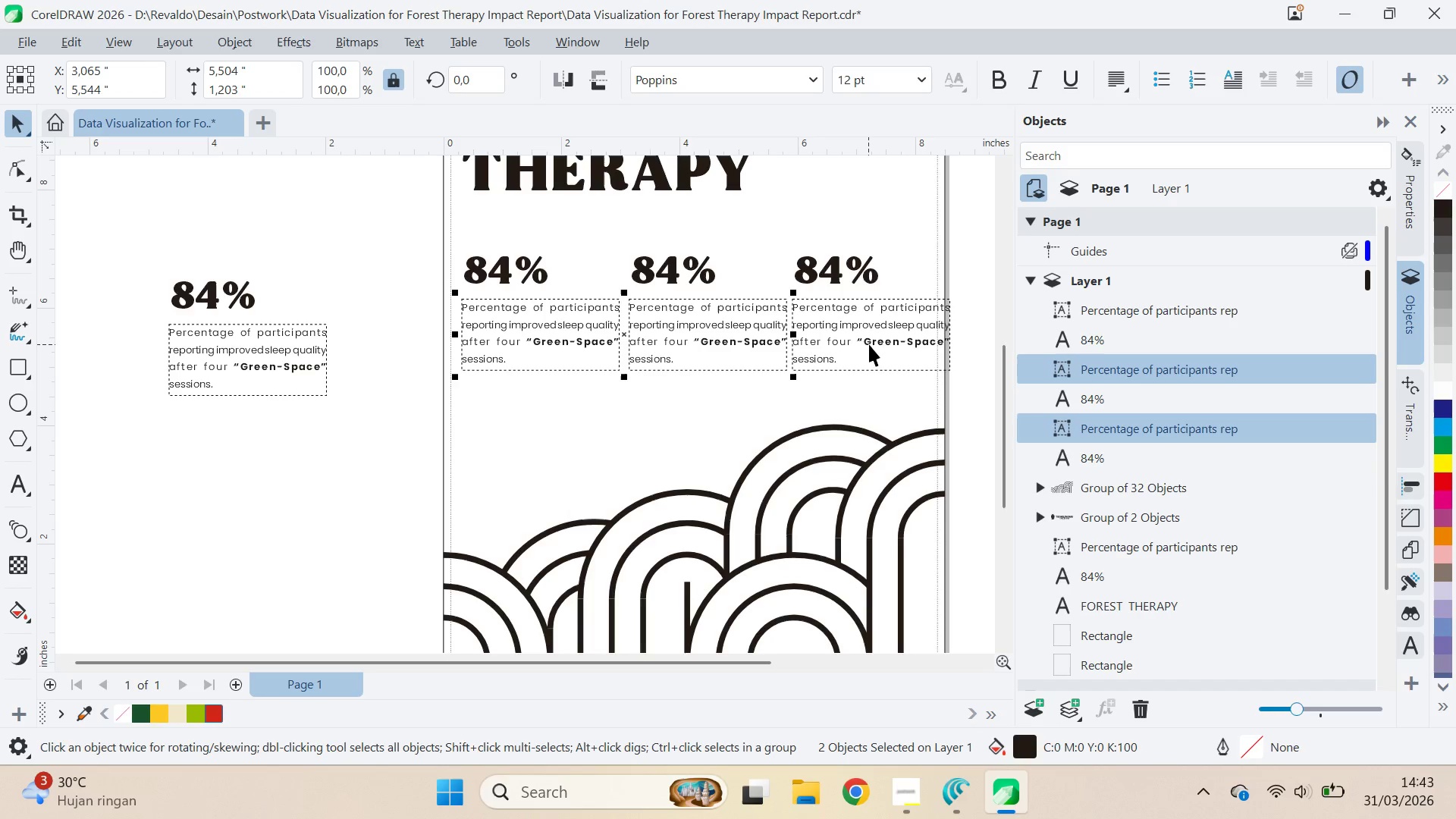 
key(Shift+ShiftLeft)
 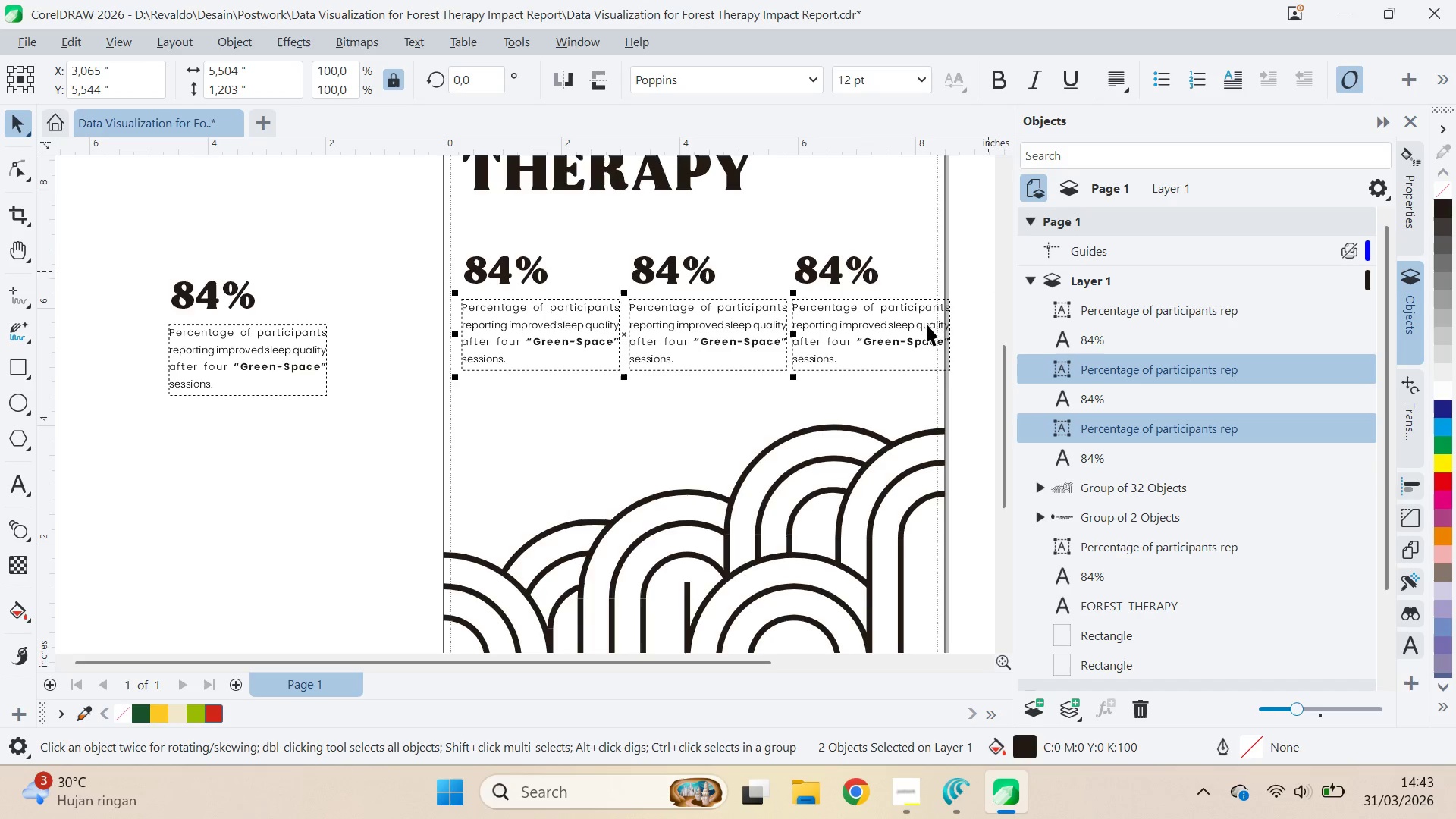 
hold_key(key=ShiftLeft, duration=1.52)
left_click([901, 340])
 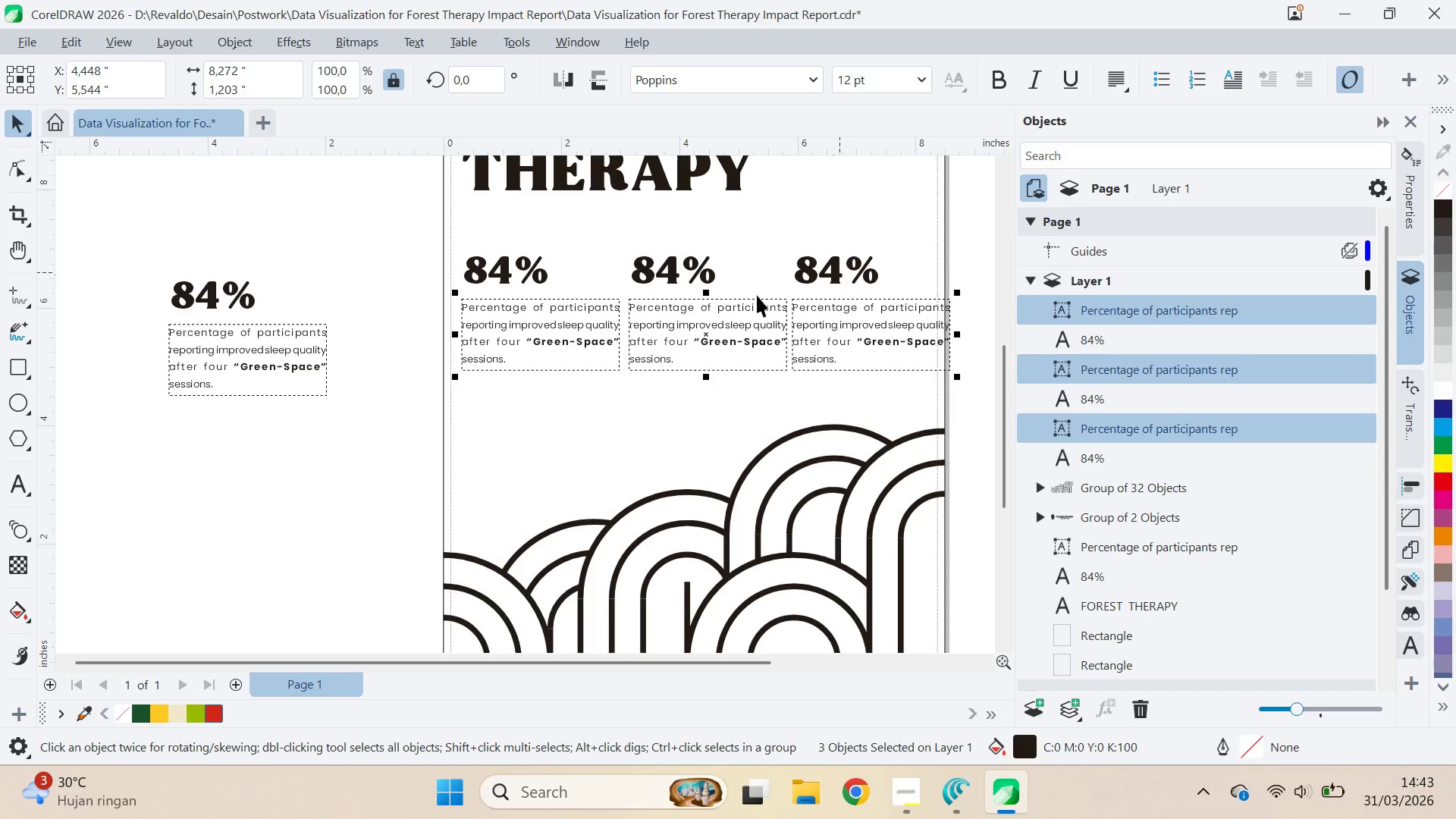 
left_click([557, 341])
 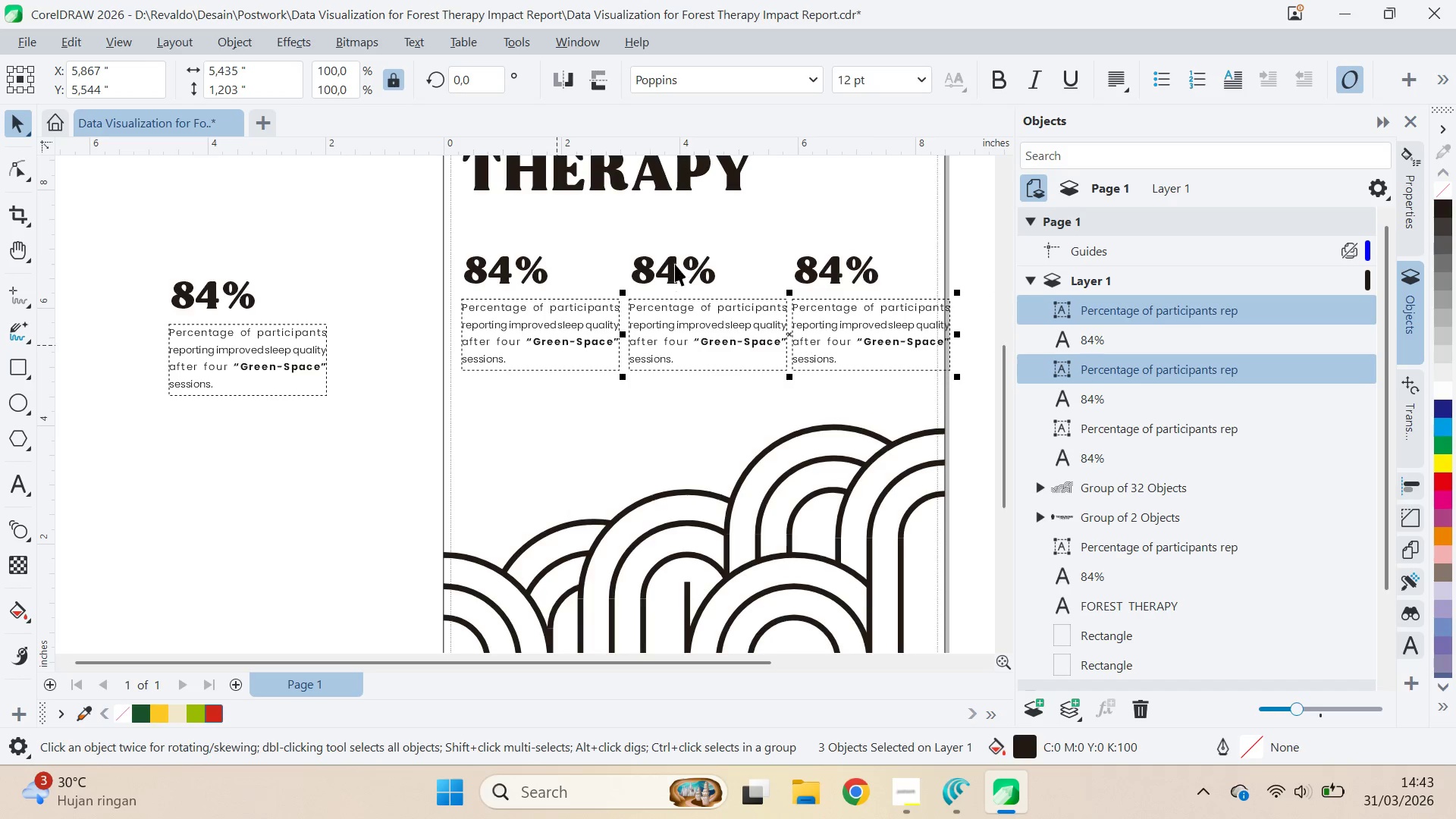 
double_click([676, 264])
 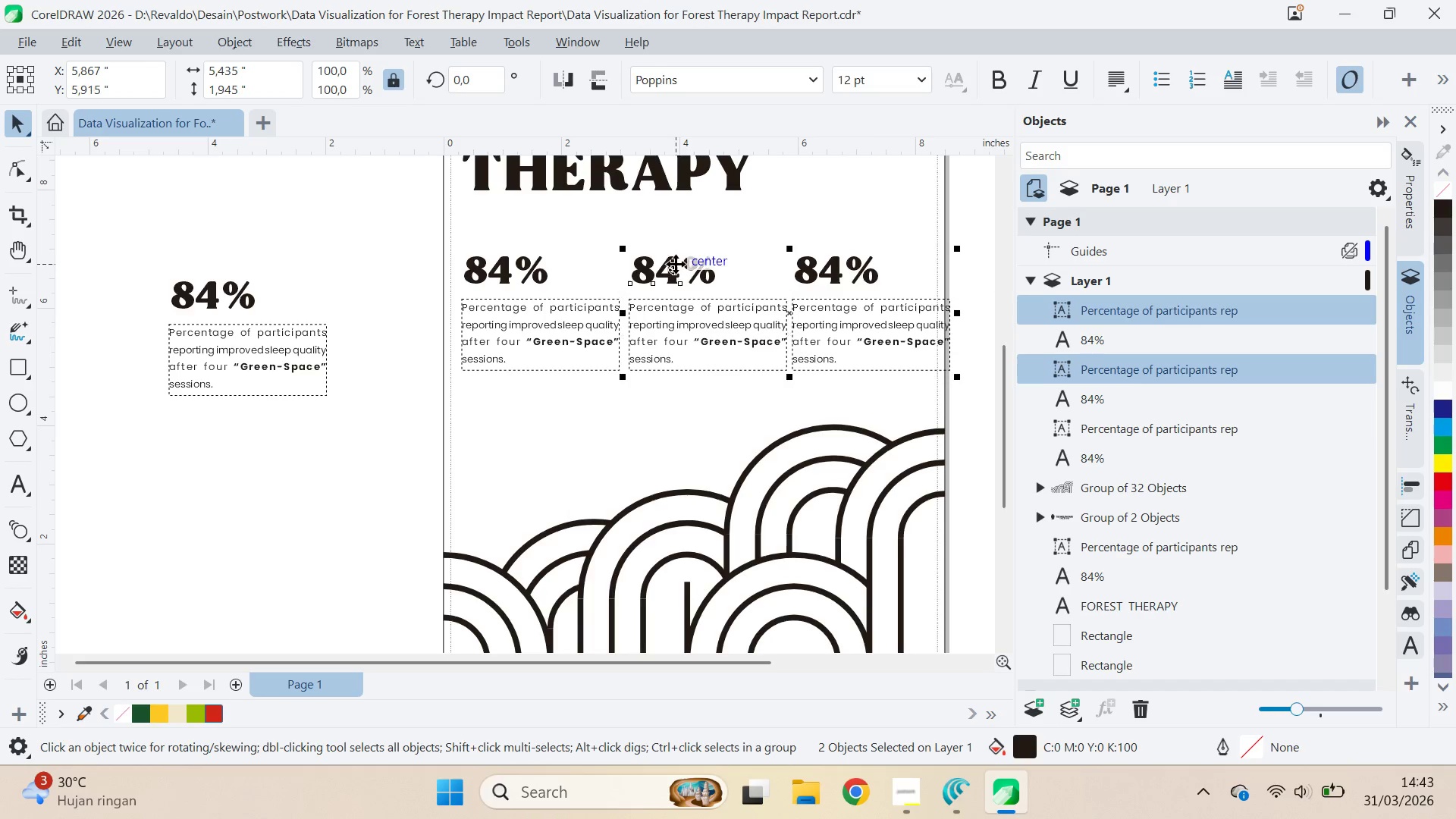 
hold_key(key=ShiftLeft, duration=0.72)
left_click([840, 275])
 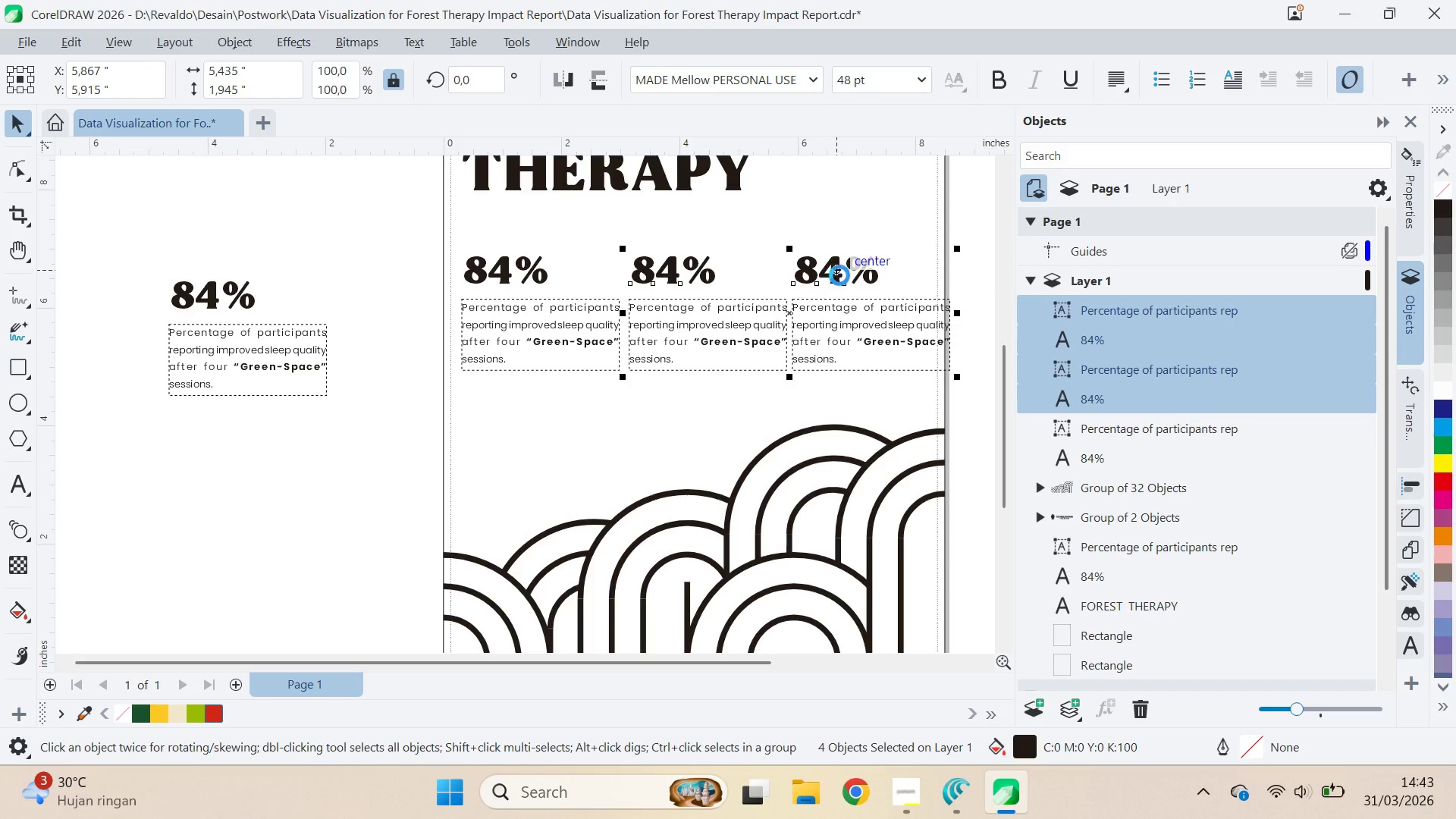 
key(Delete)
 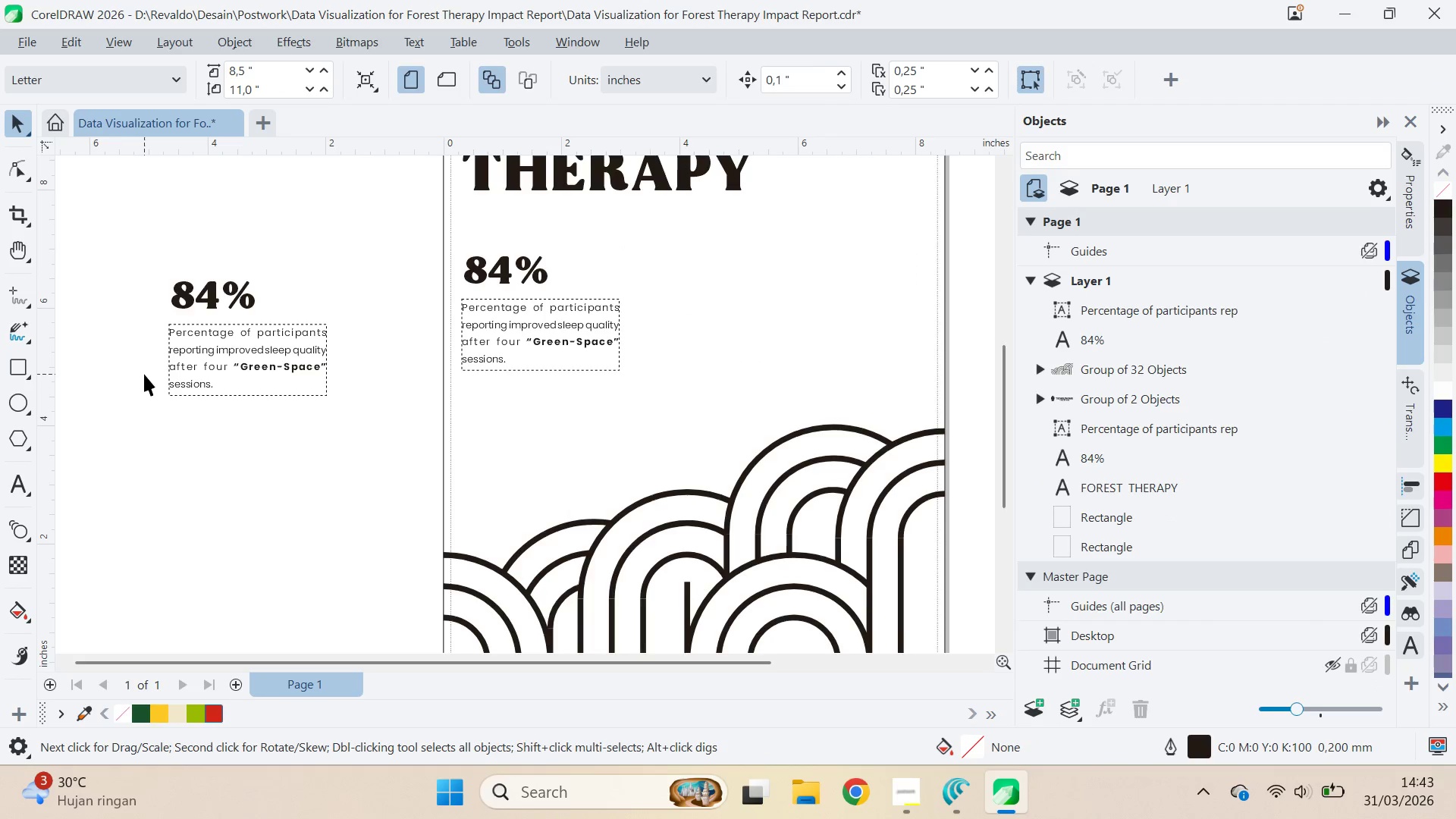 
left_click([237, 366])
 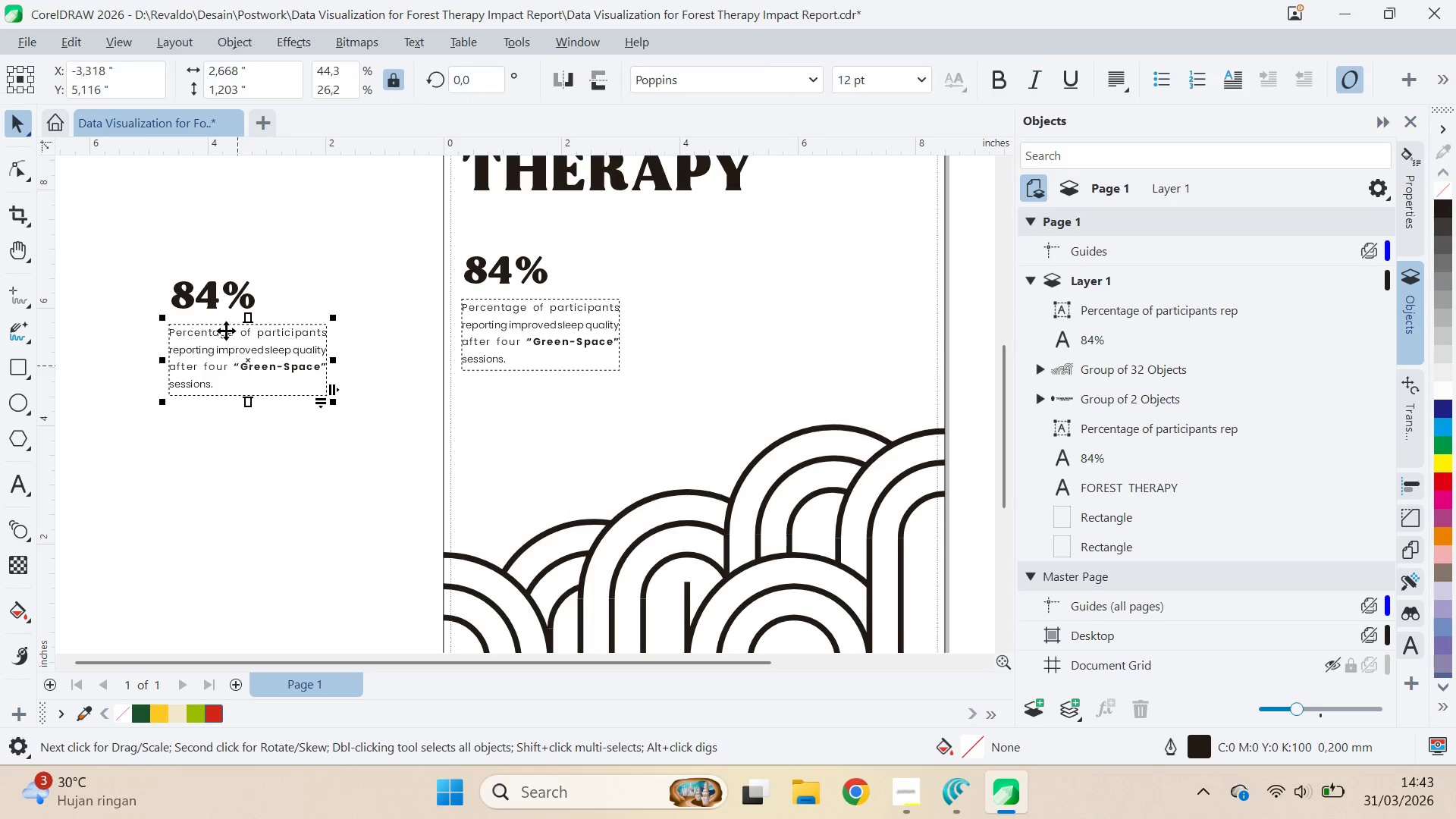 
hold_key(key=ShiftLeft, duration=0.77)
double_click([225, 316])
 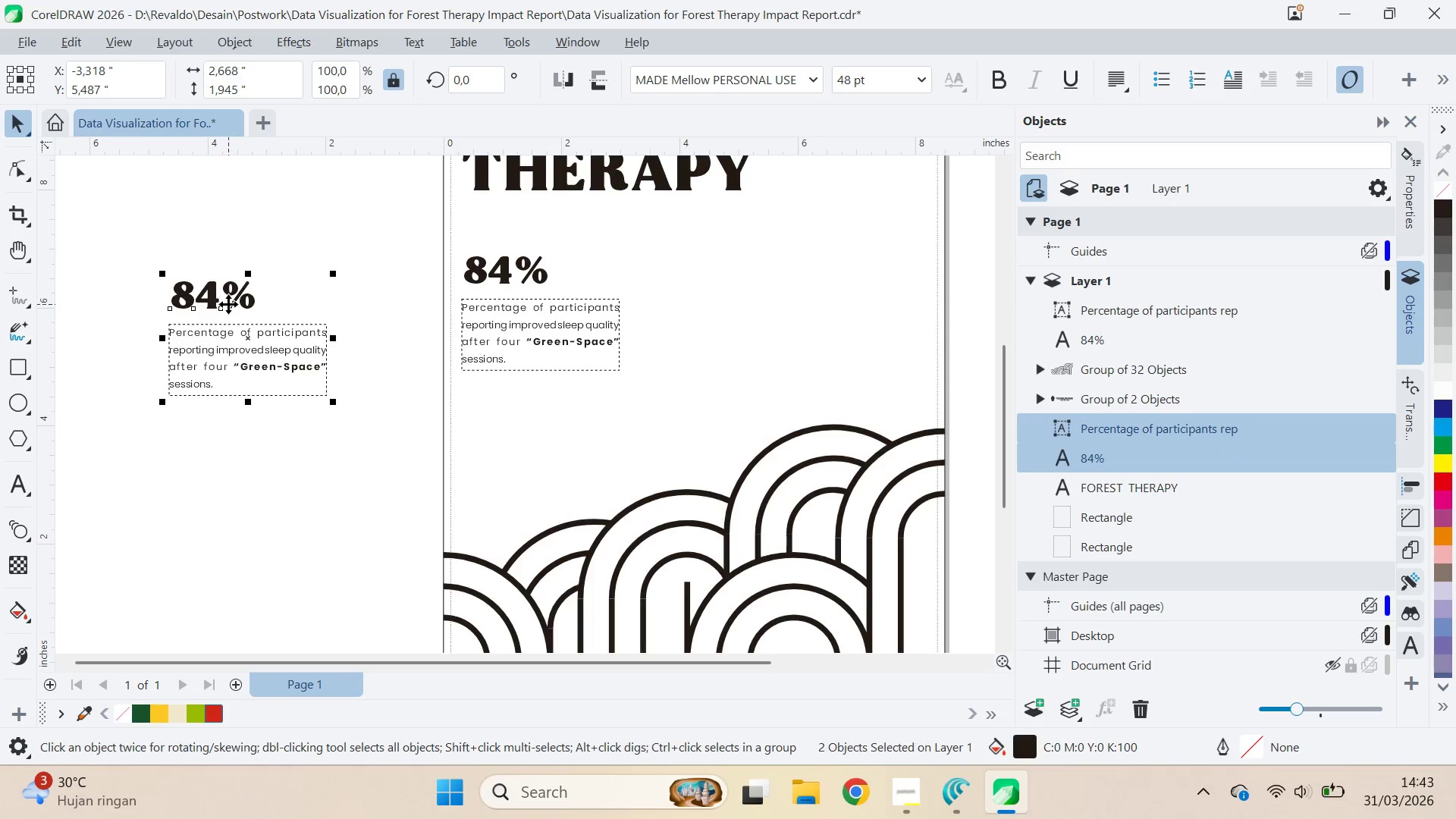 
key(Delete)
 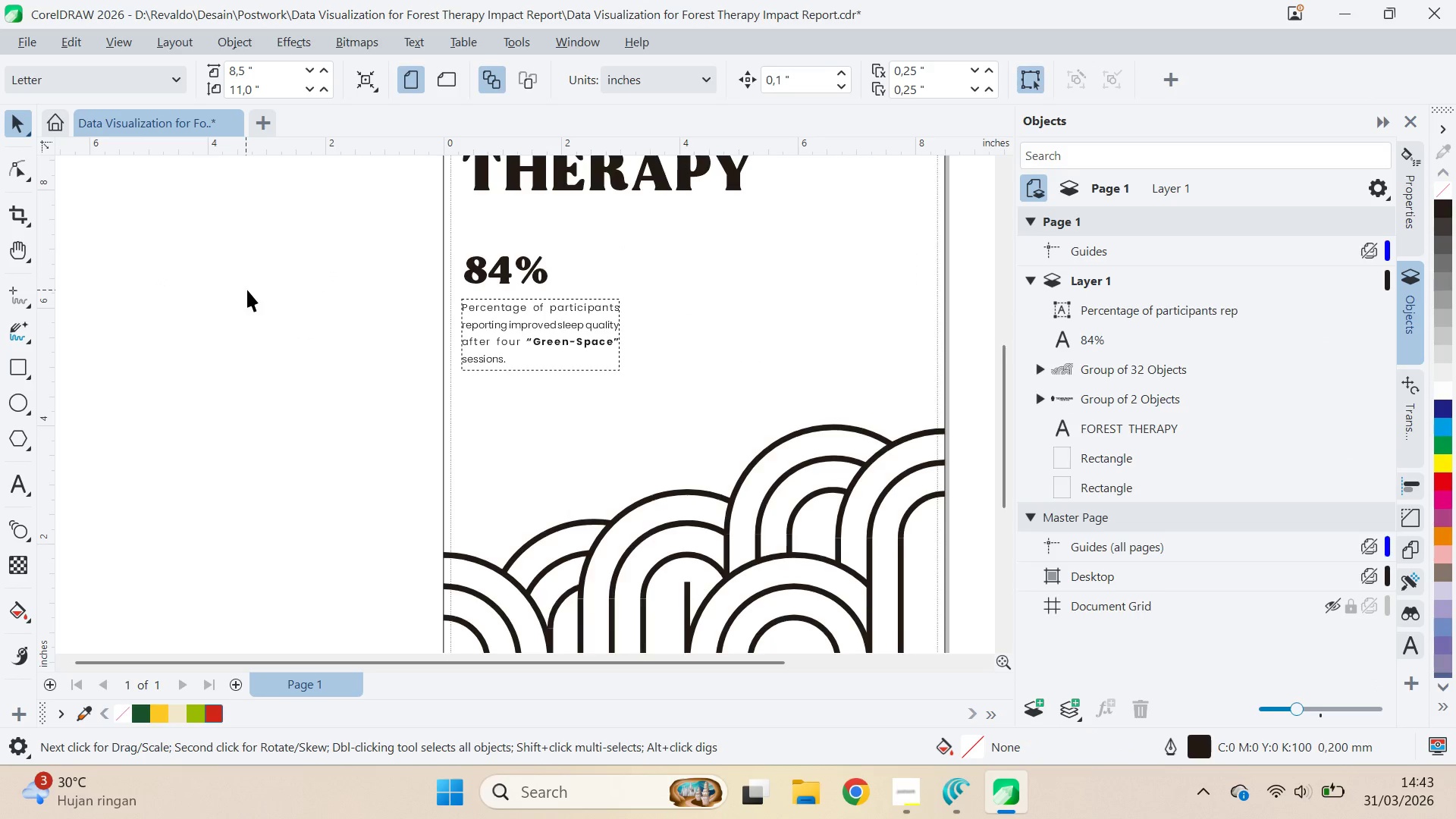 
key(Q)
 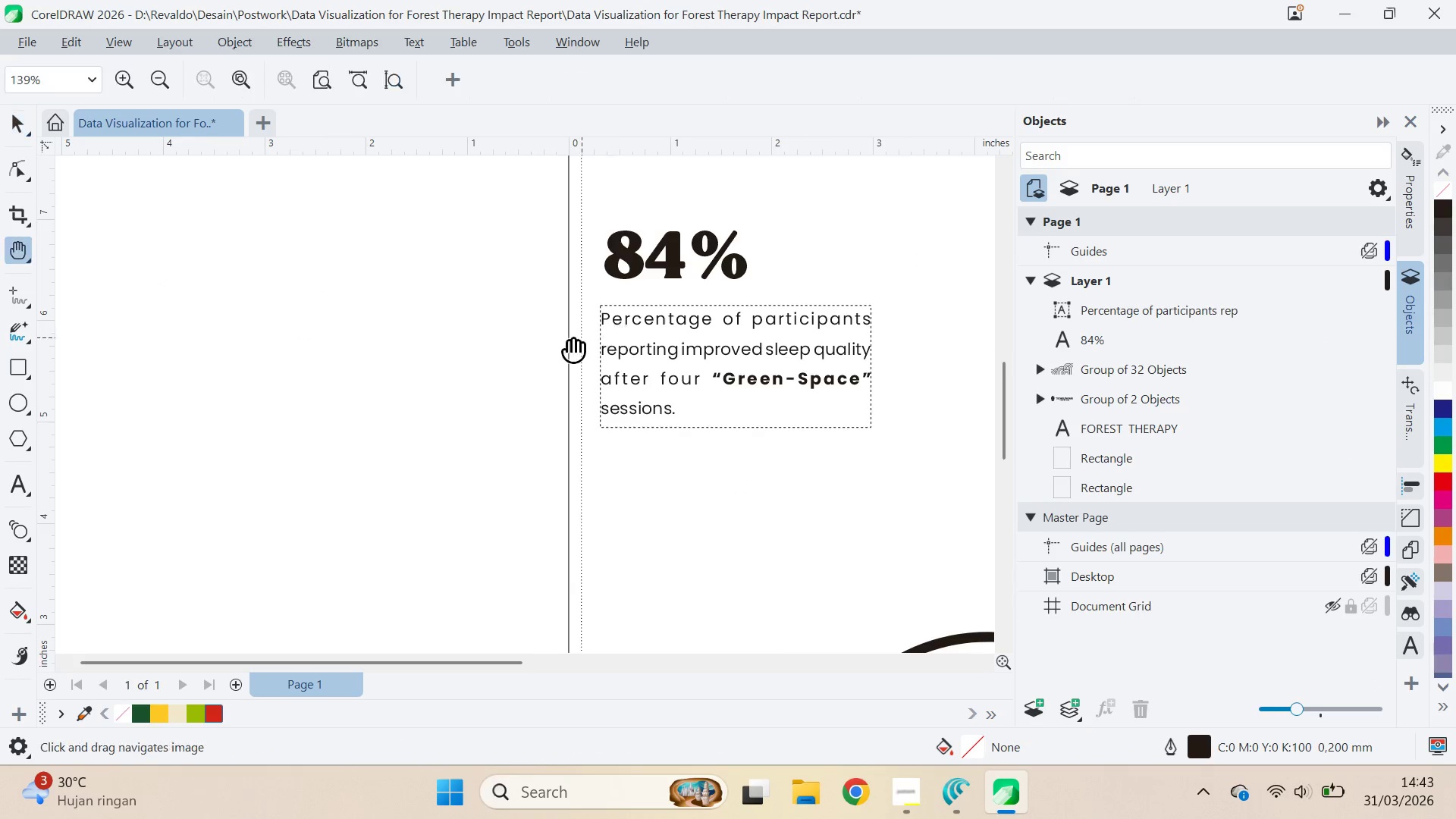 
left_click_drag(start_coordinate=[569, 342], to_coordinate=[232, 351])
 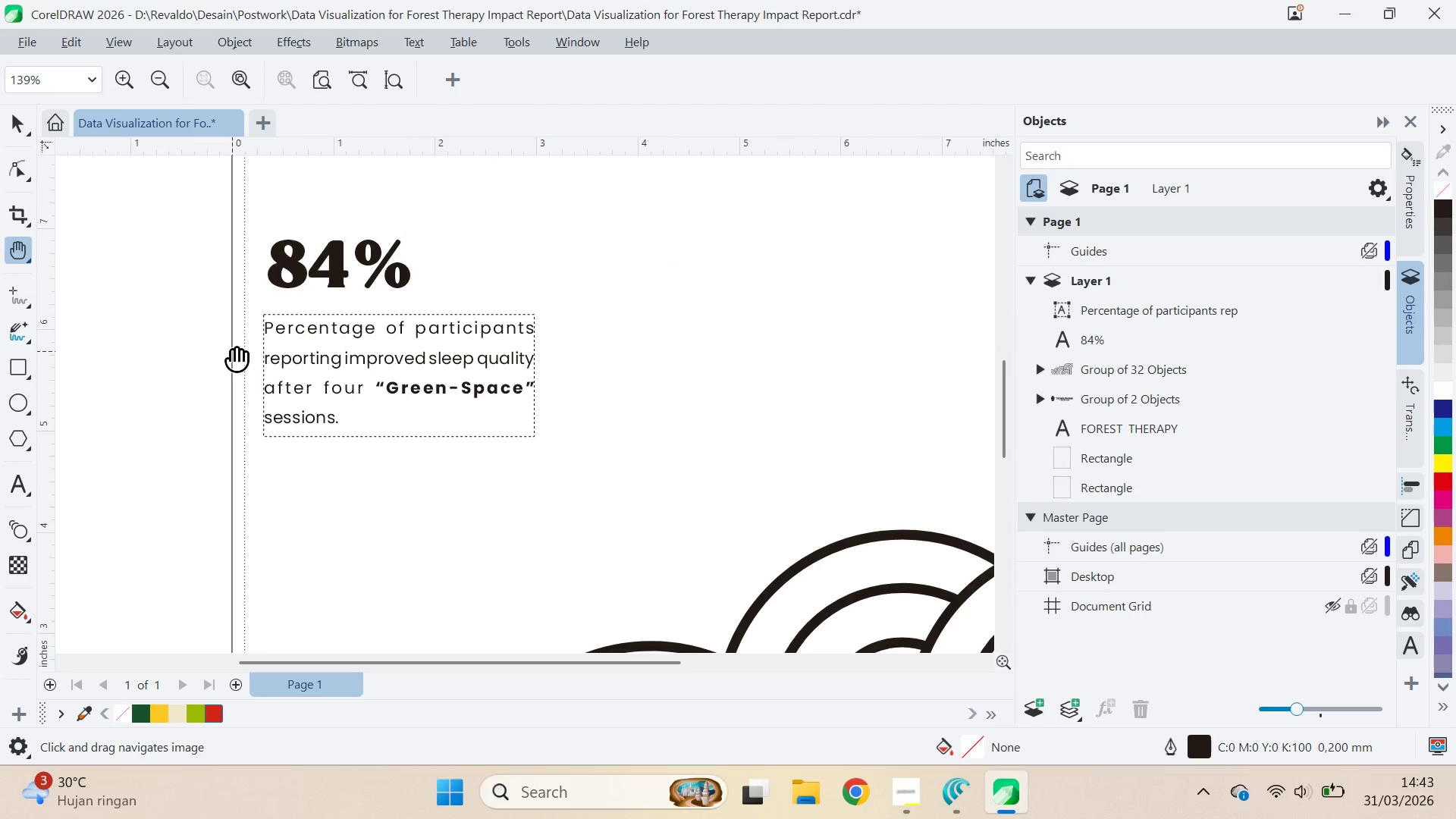 
scroll: coordinate [271, 291], scroll_direction: up, amount: 3.0
 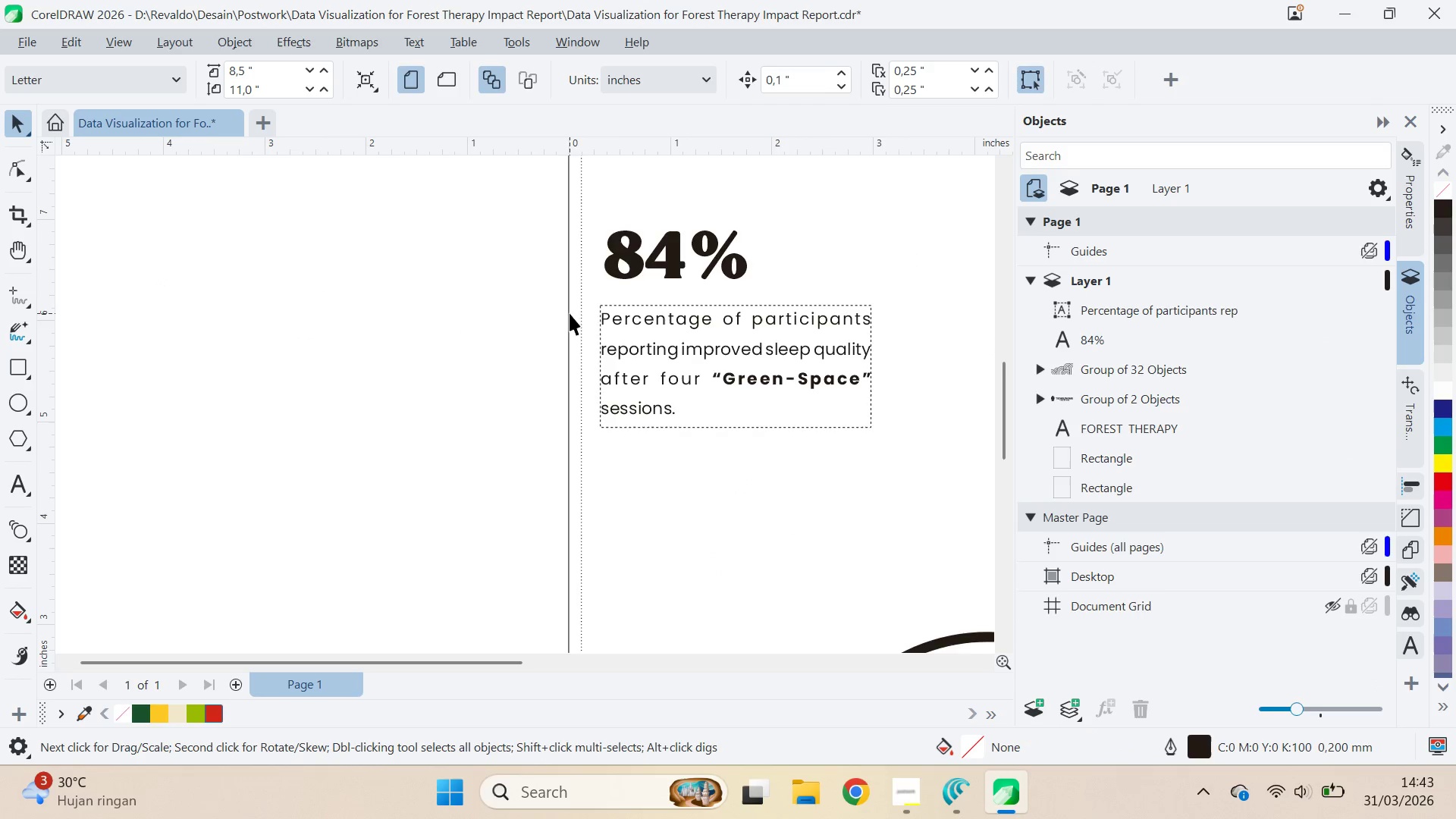 
key(V)
 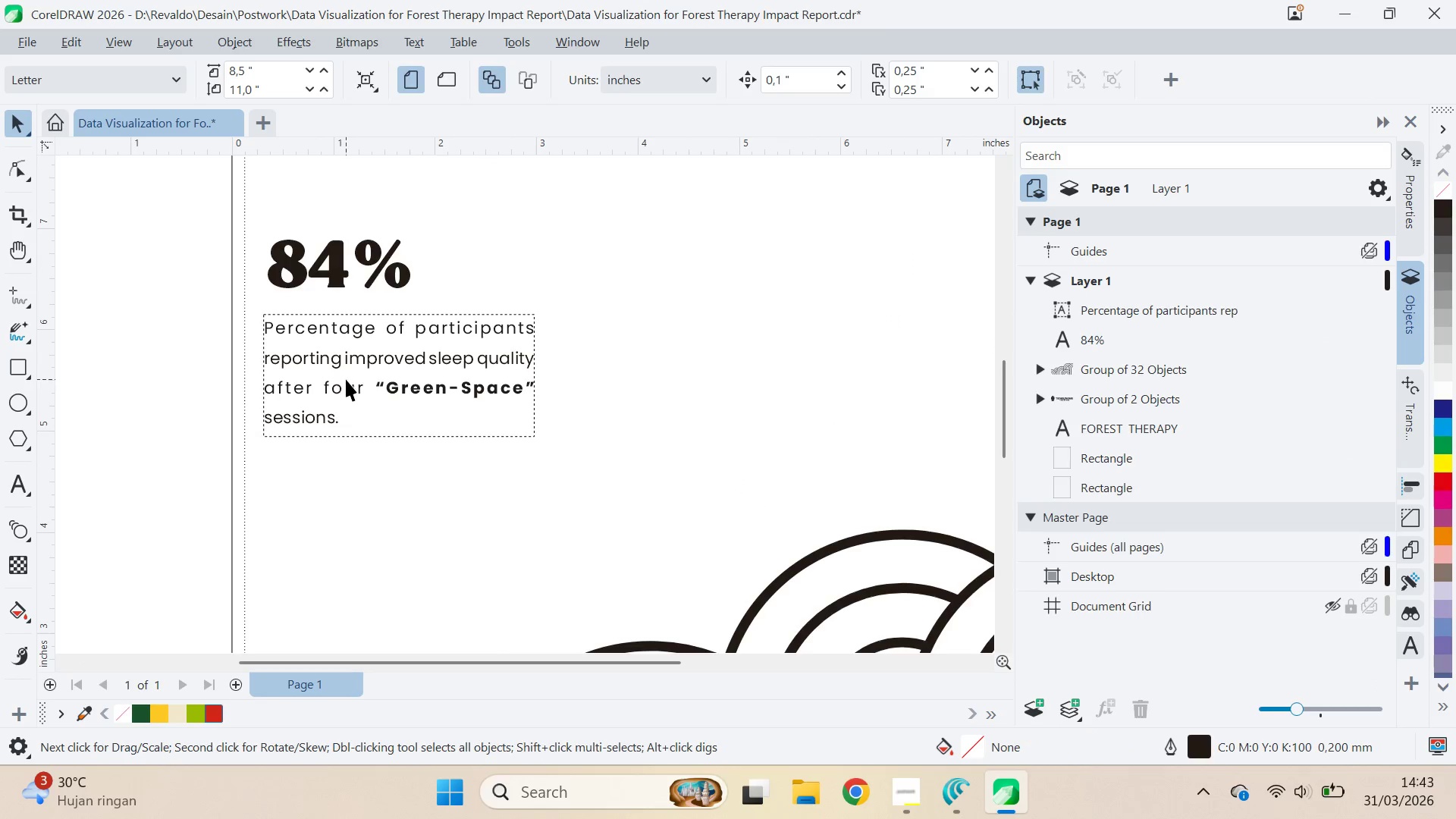 
left_click([346, 379])
 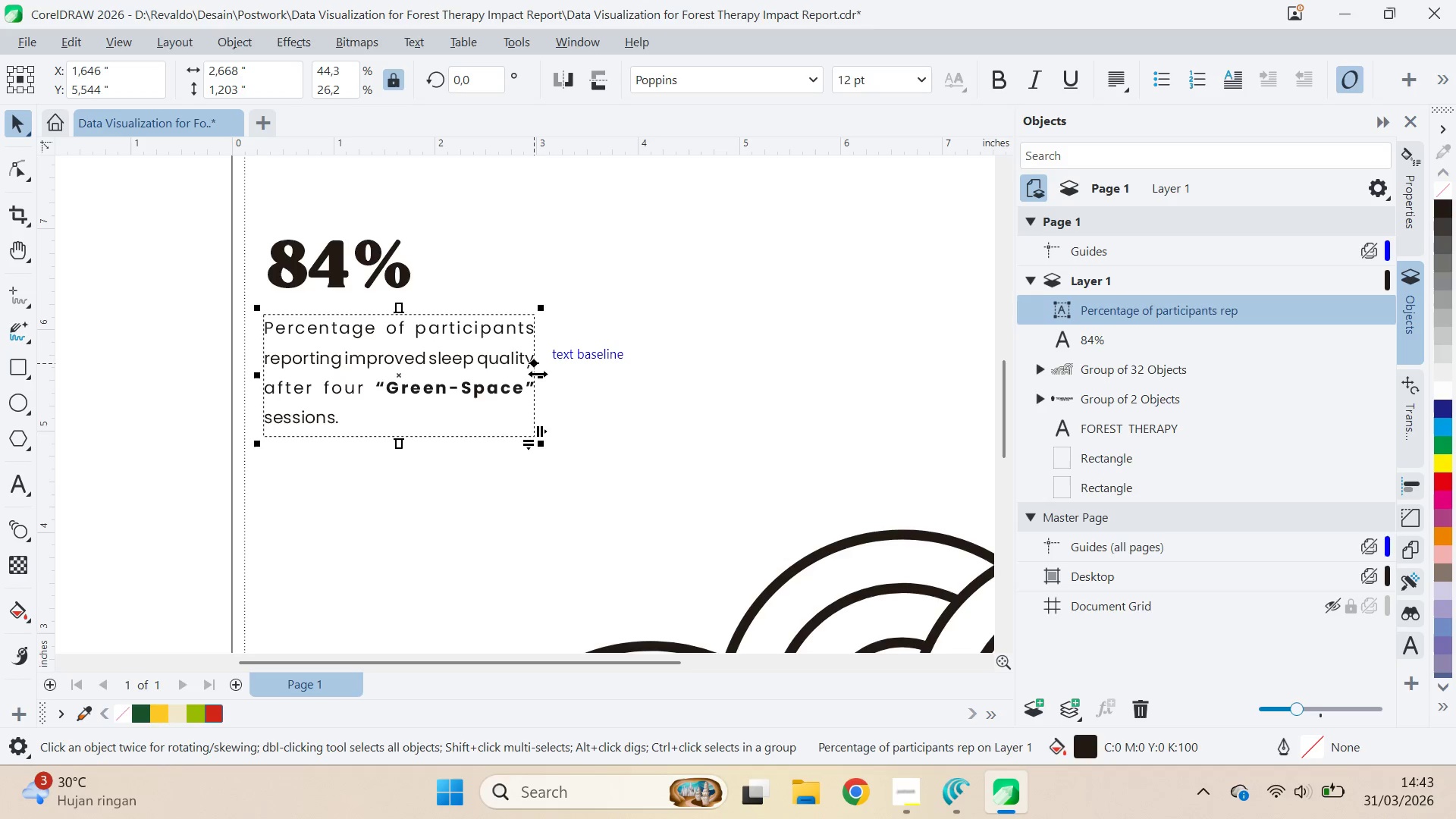 
left_click_drag(start_coordinate=[548, 378], to_coordinate=[498, 385])
 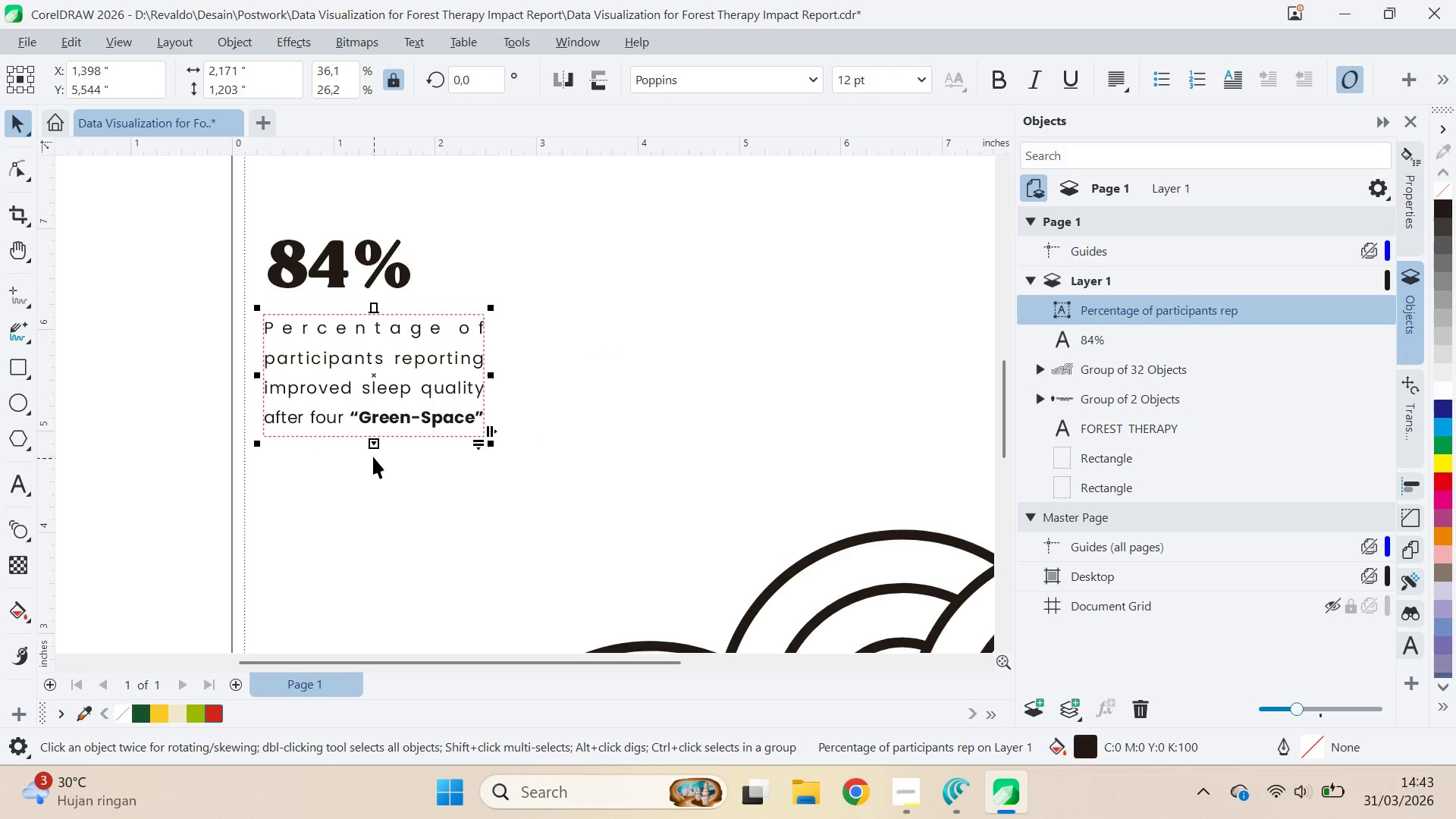 
left_click([373, 452])
 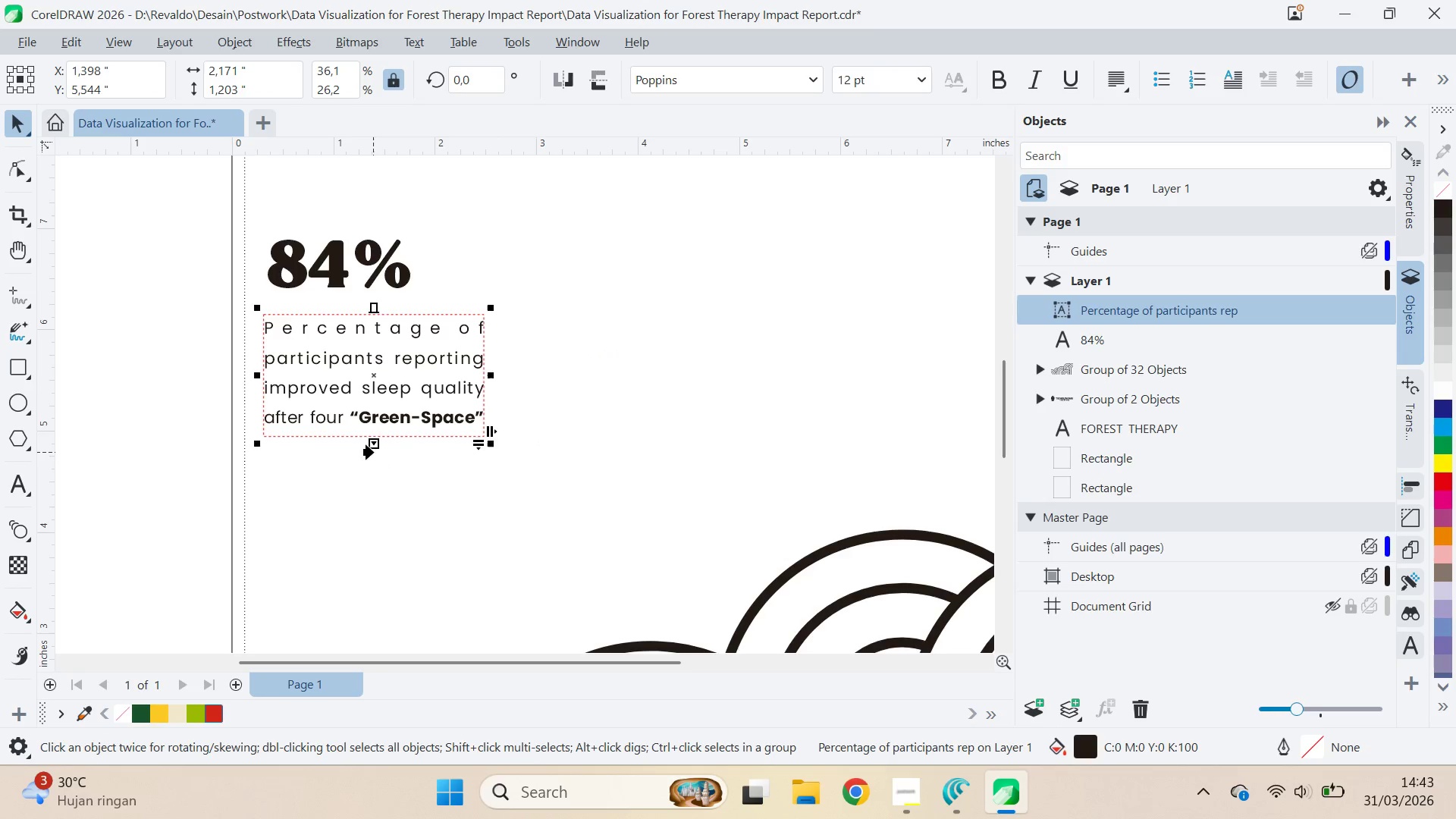 
left_click_drag(start_coordinate=[373, 452], to_coordinate=[377, 467])
 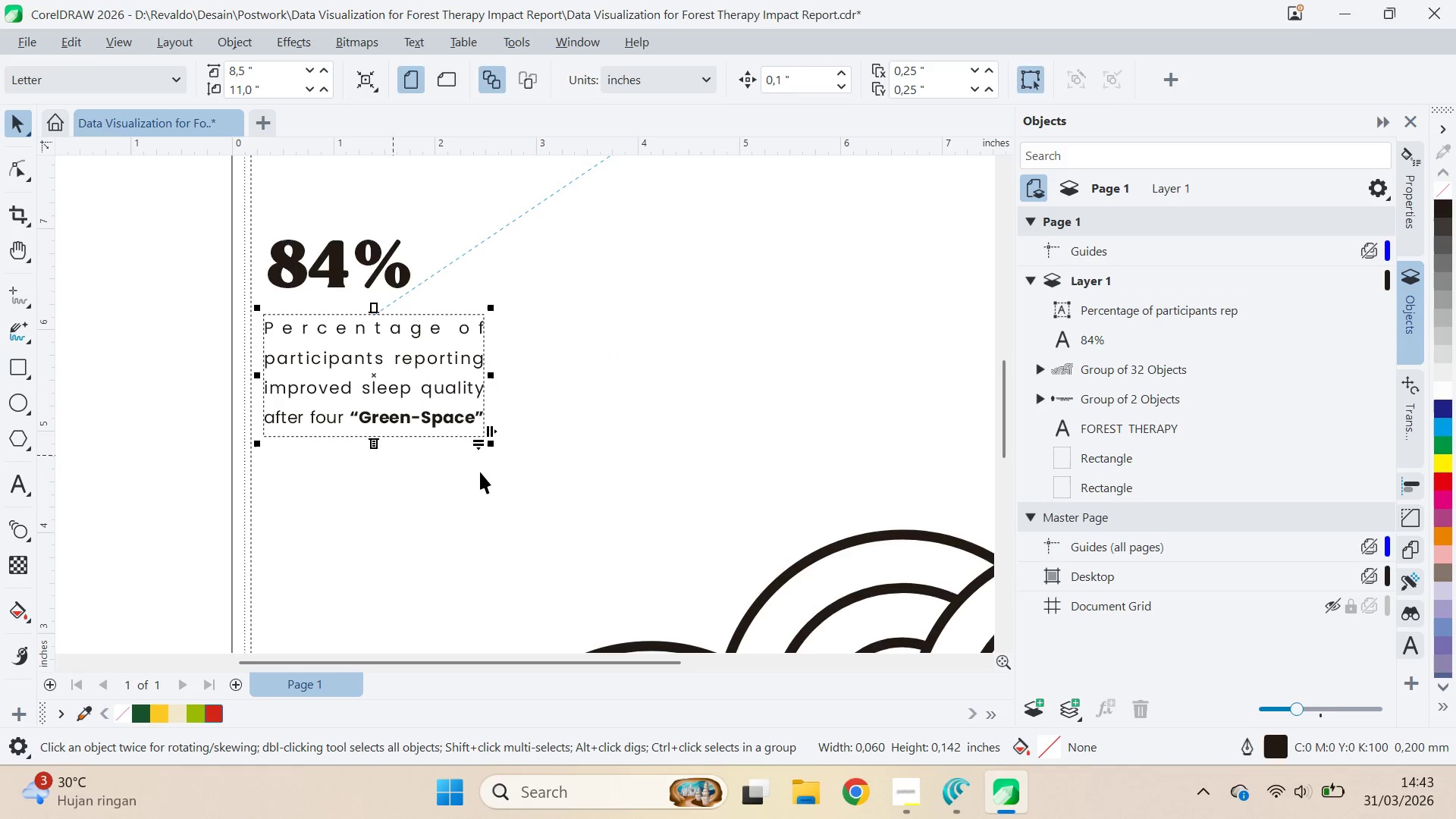 
key(Control+Z)
 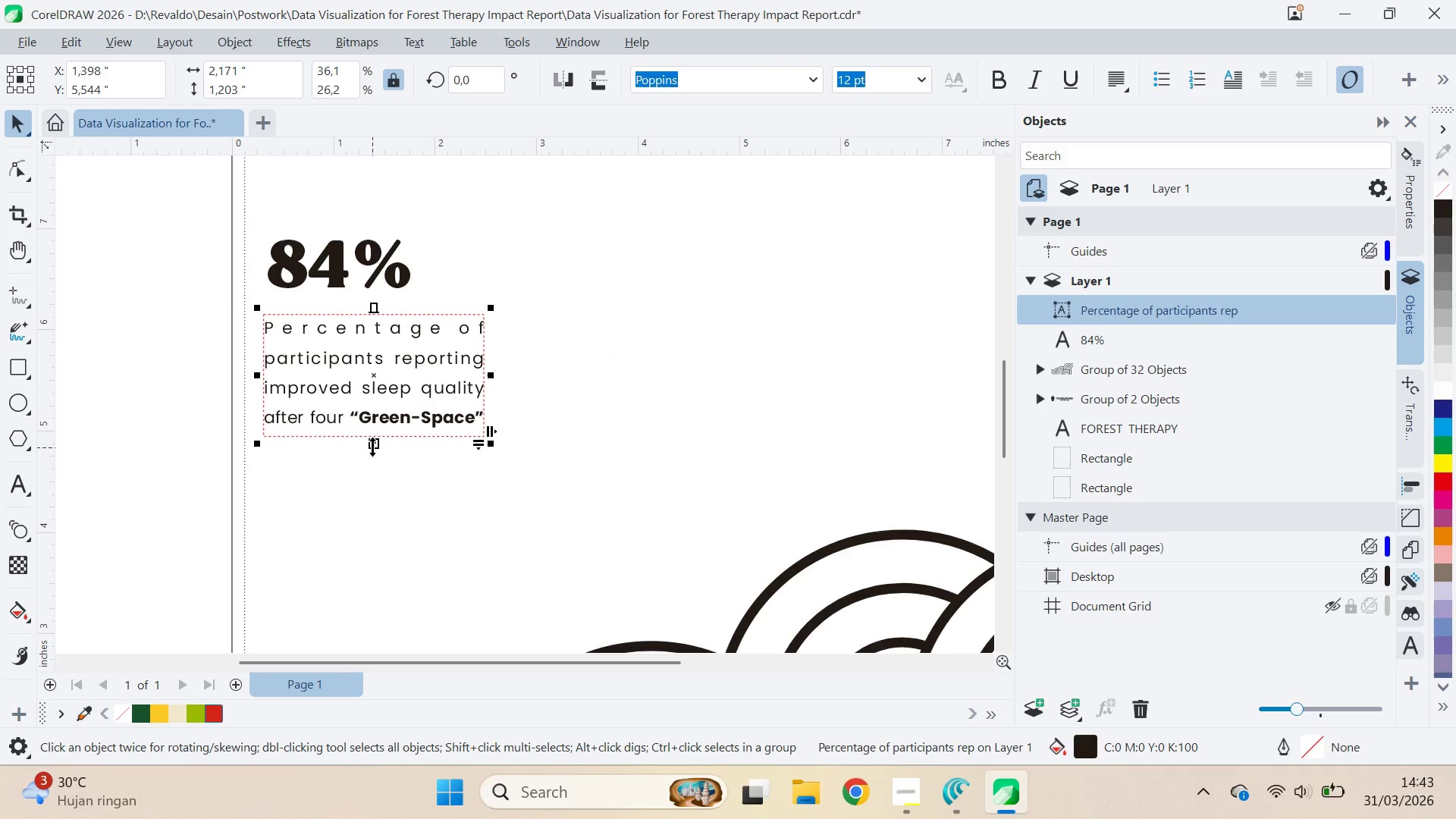 
left_click_drag(start_coordinate=[374, 444], to_coordinate=[378, 468])
 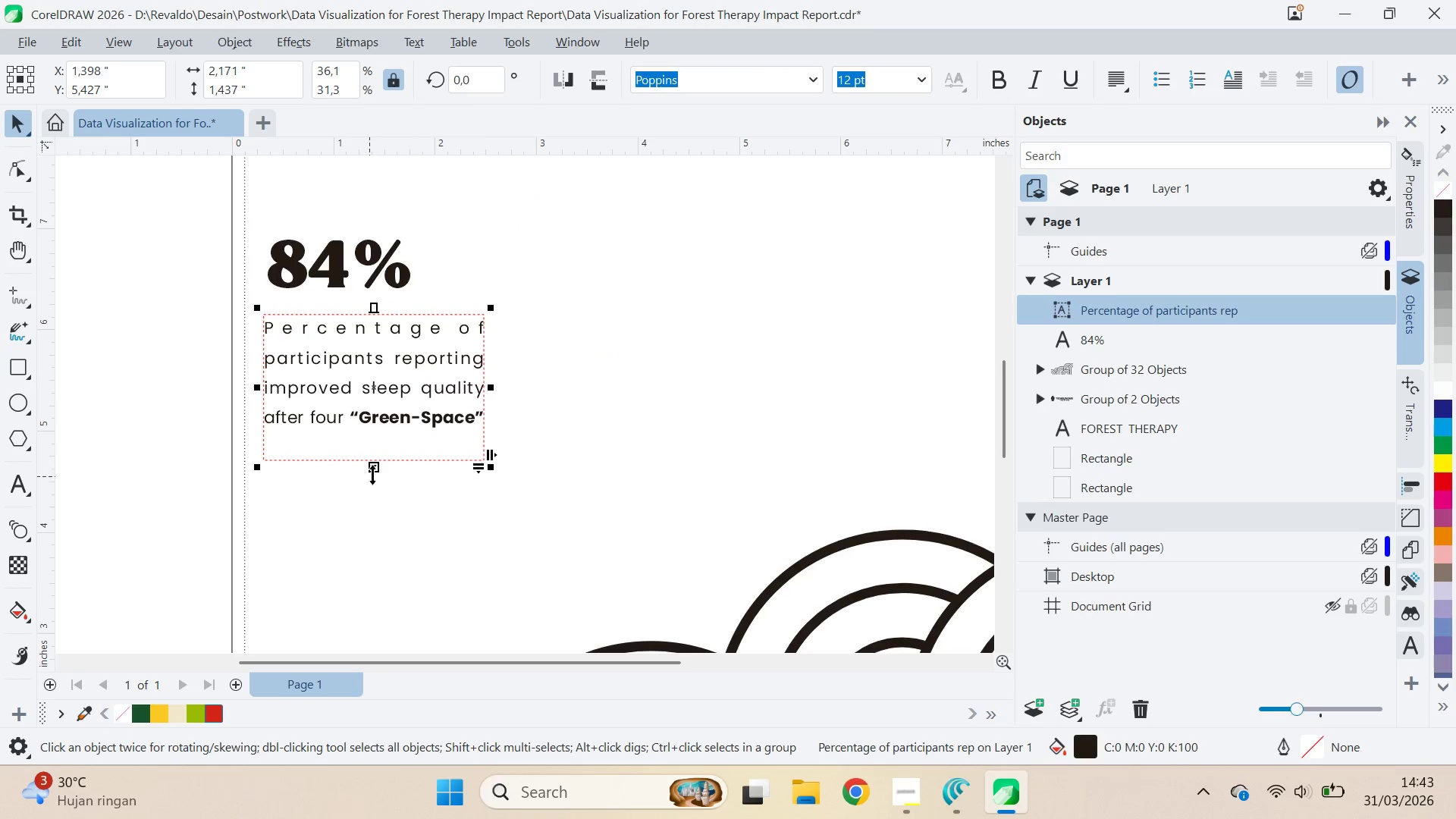 
left_click_drag(start_coordinate=[375, 468], to_coordinate=[376, 486])
 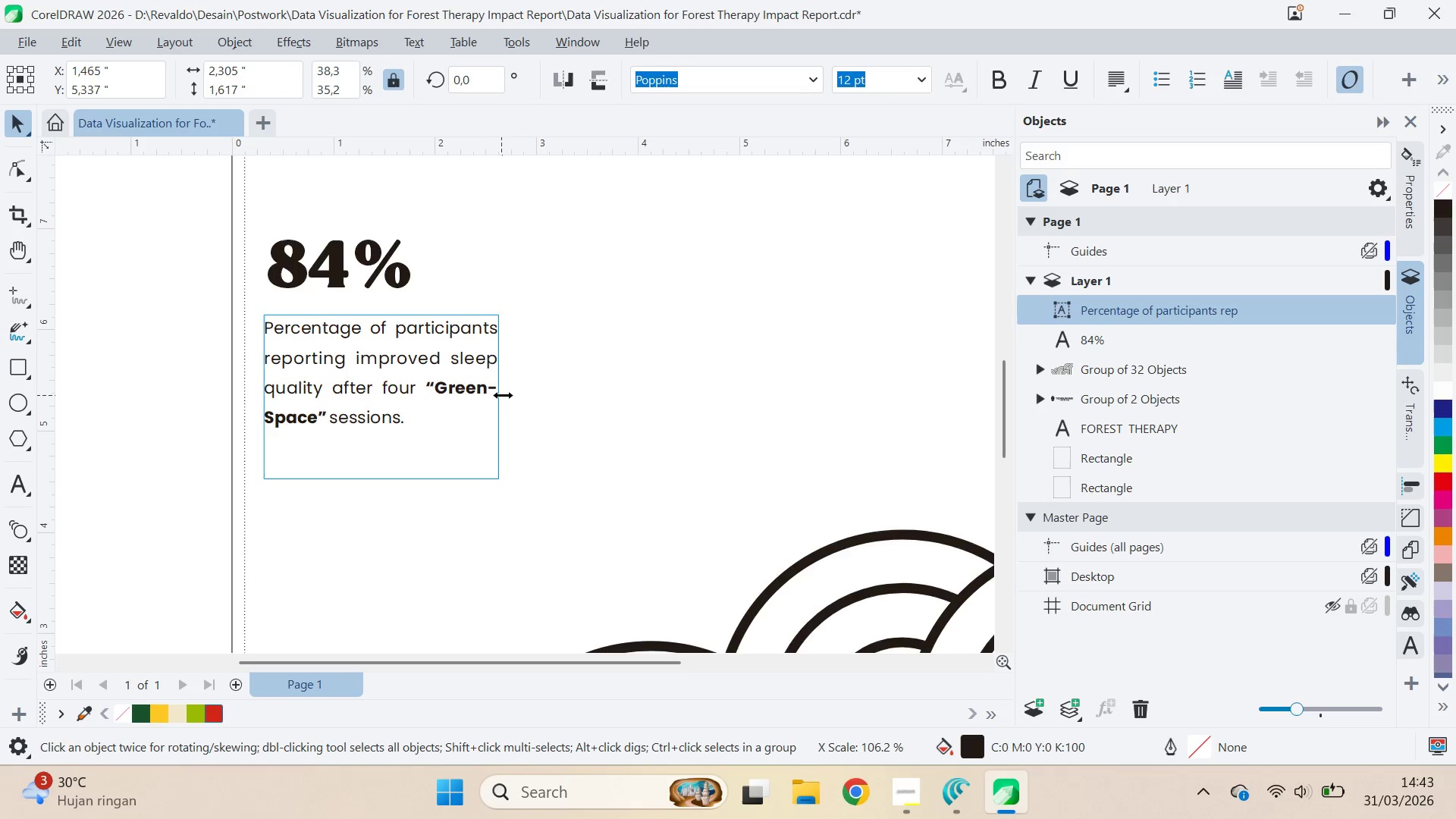 
wait(9.44)
 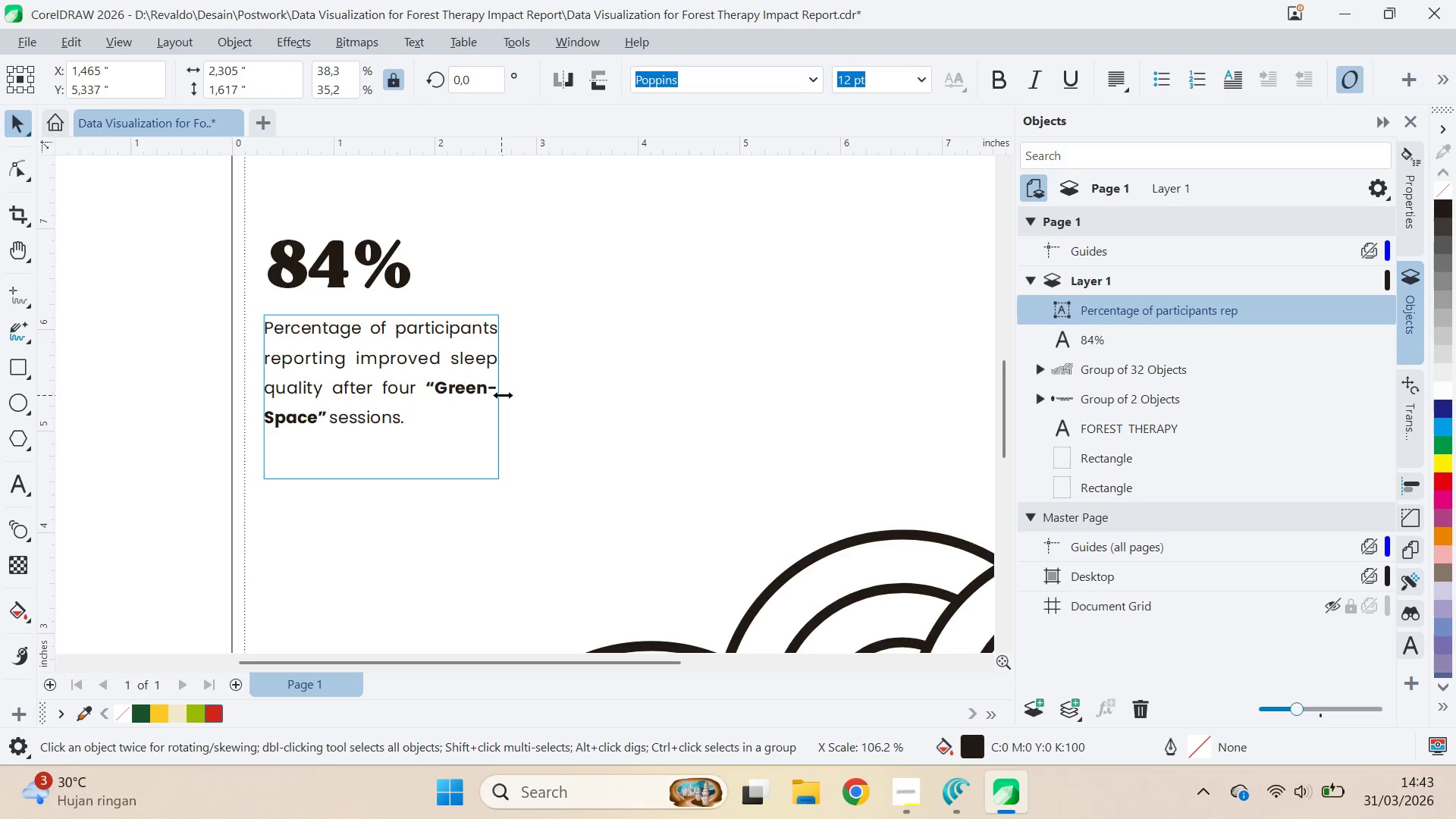 
left_click_drag(start_coordinate=[375, 488], to_coordinate=[375, 457])
 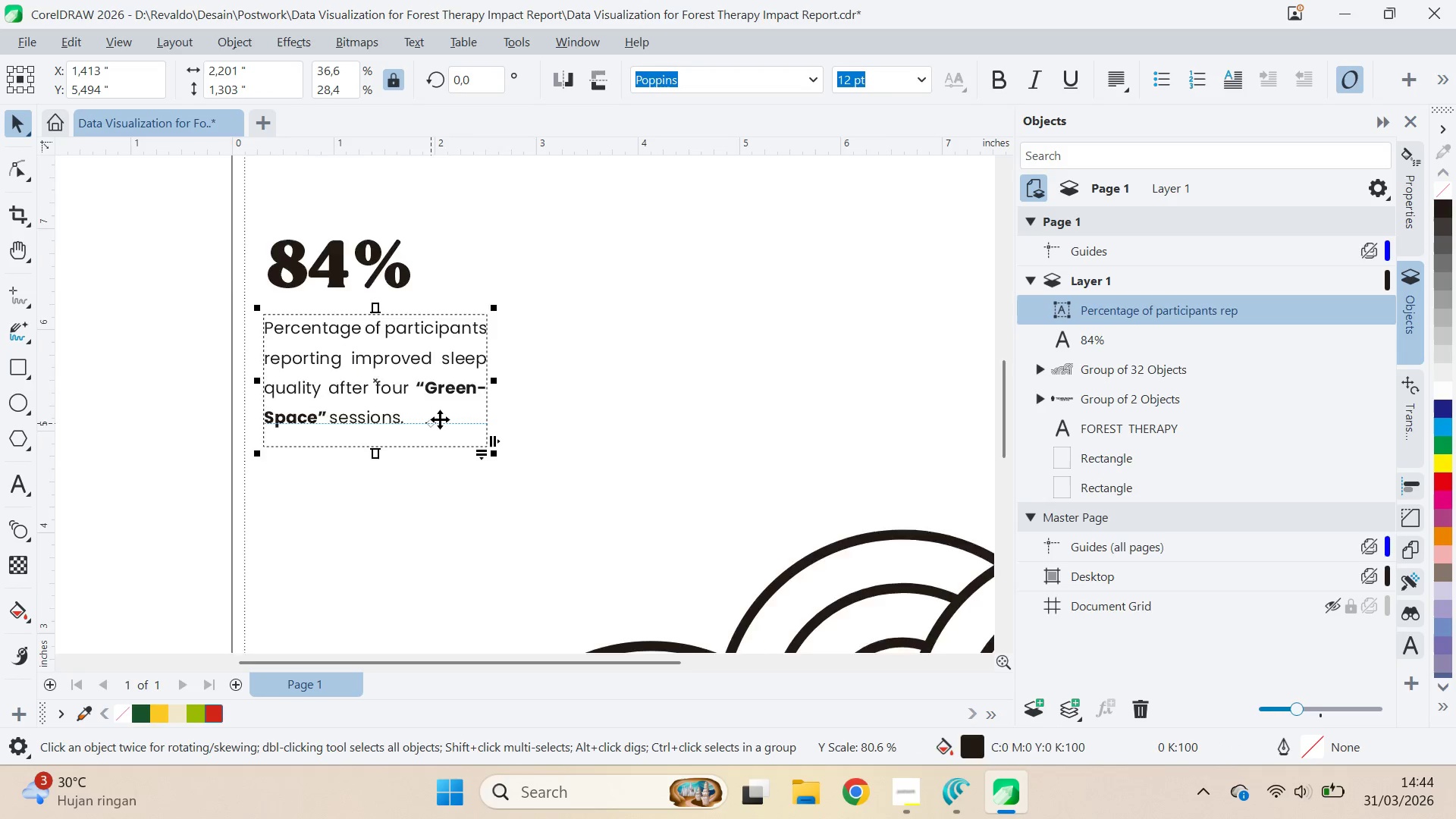 
hold_key(key=ShiftLeft, duration=0.44)
left_click([419, 339])
 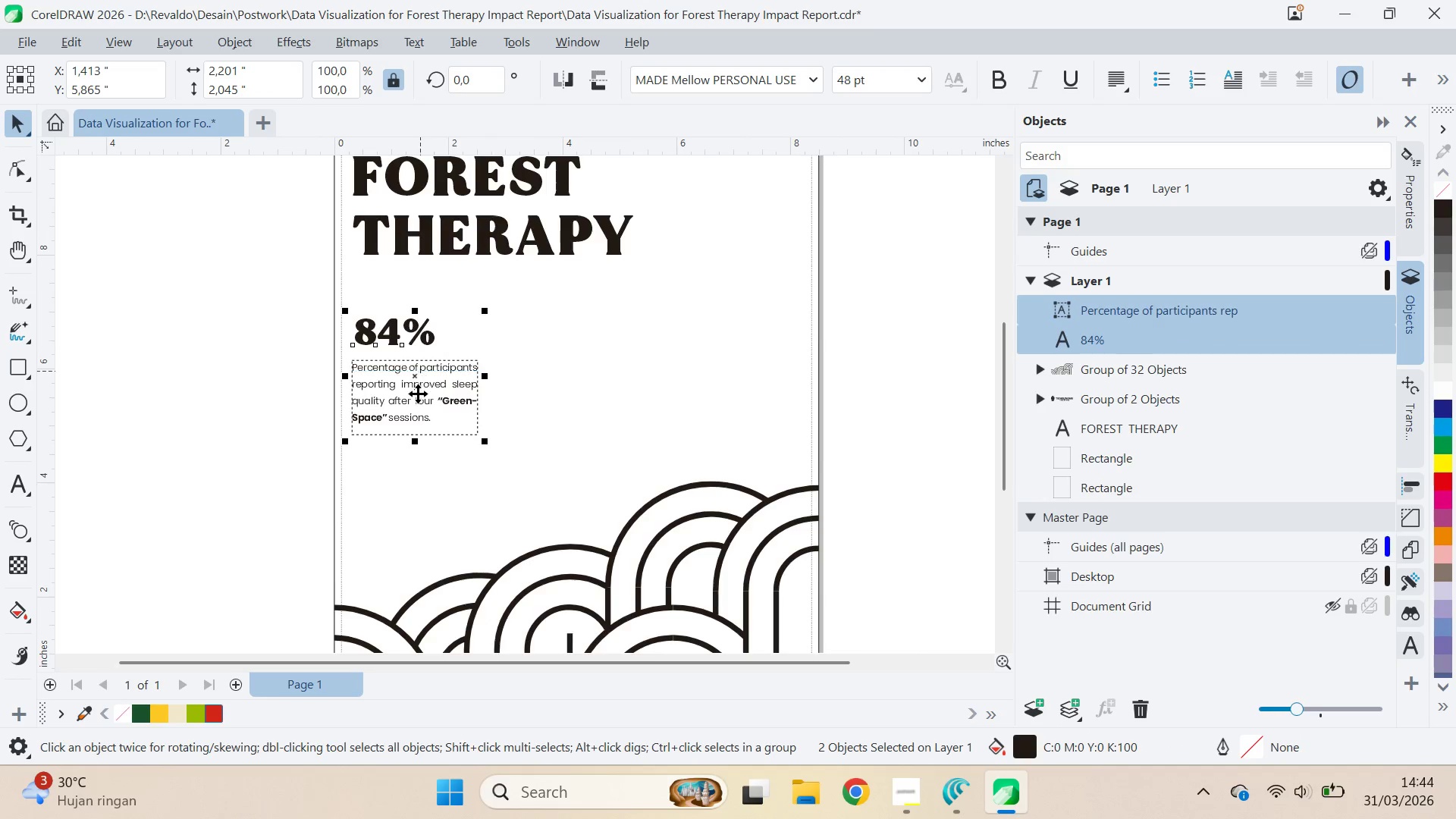 
scroll: coordinate [467, 420], scroll_direction: down, amount: 3.0
 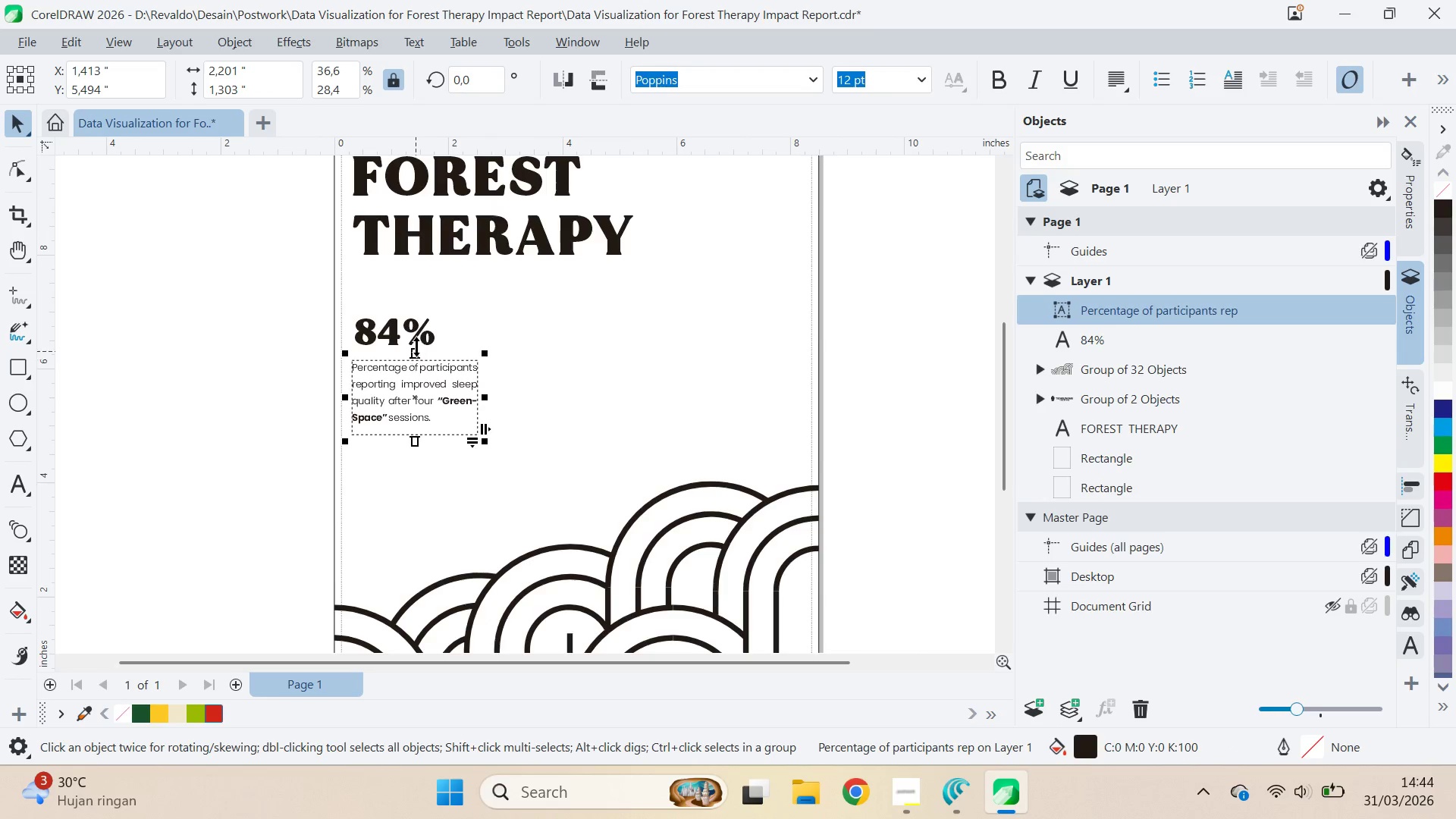 
left_click_drag(start_coordinate=[417, 395], to_coordinate=[555, 398])
 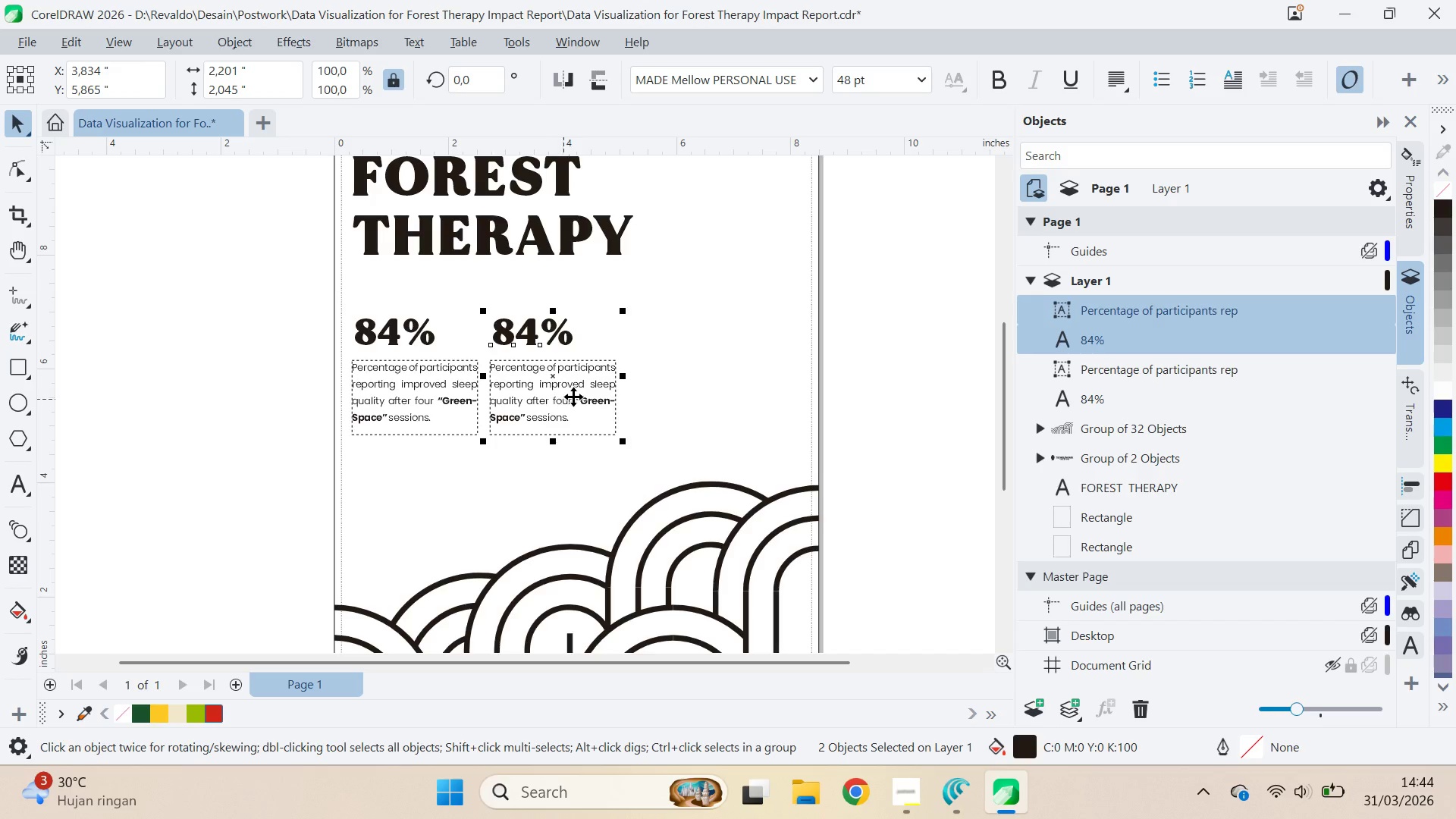 
hold_key(key=ShiftLeft, duration=1.02)
right_click([548, 397])
 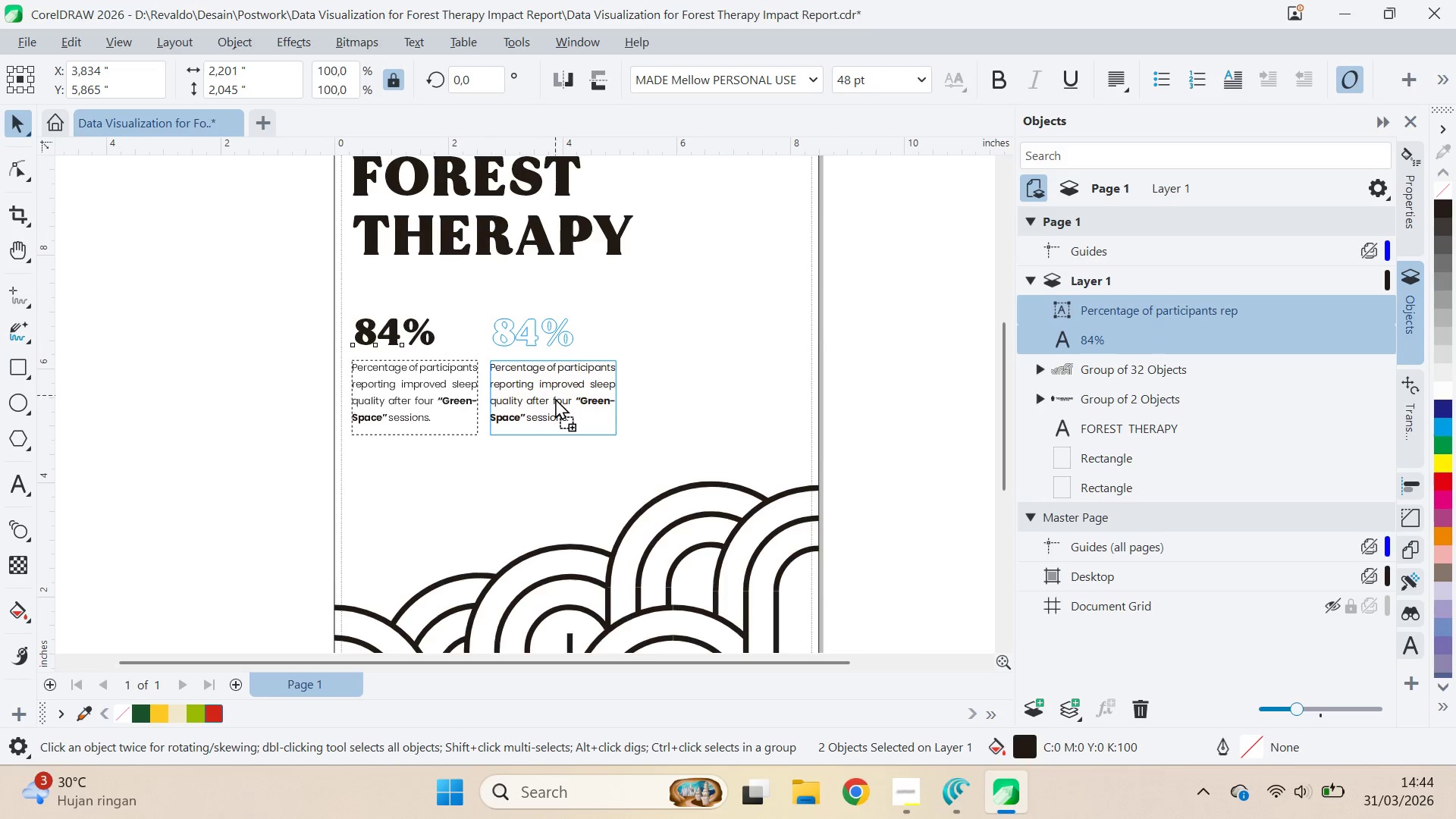 
hold_key(key=ShiftLeft, duration=12.44)
 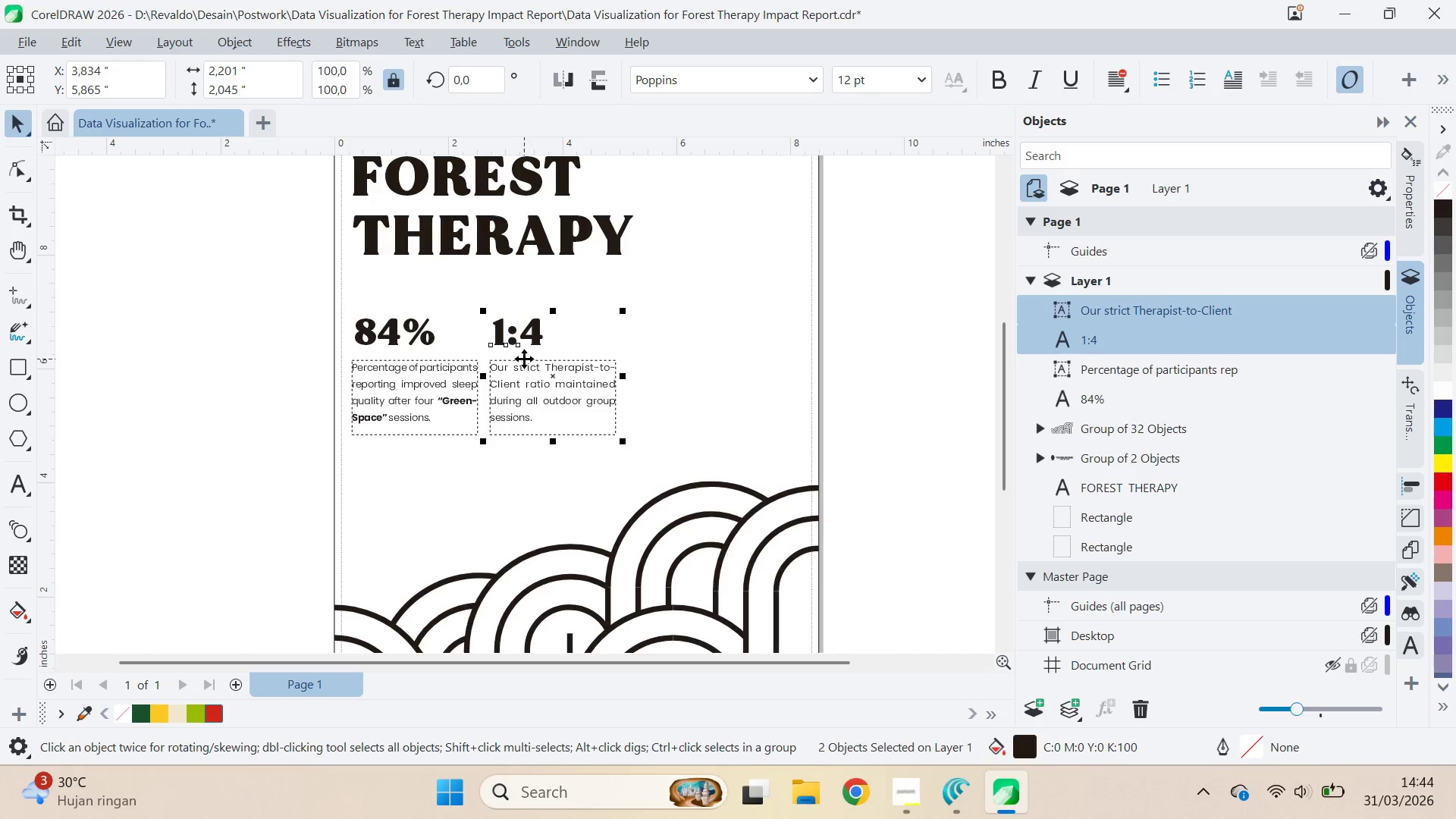 
key(Alt+AltLeft)
 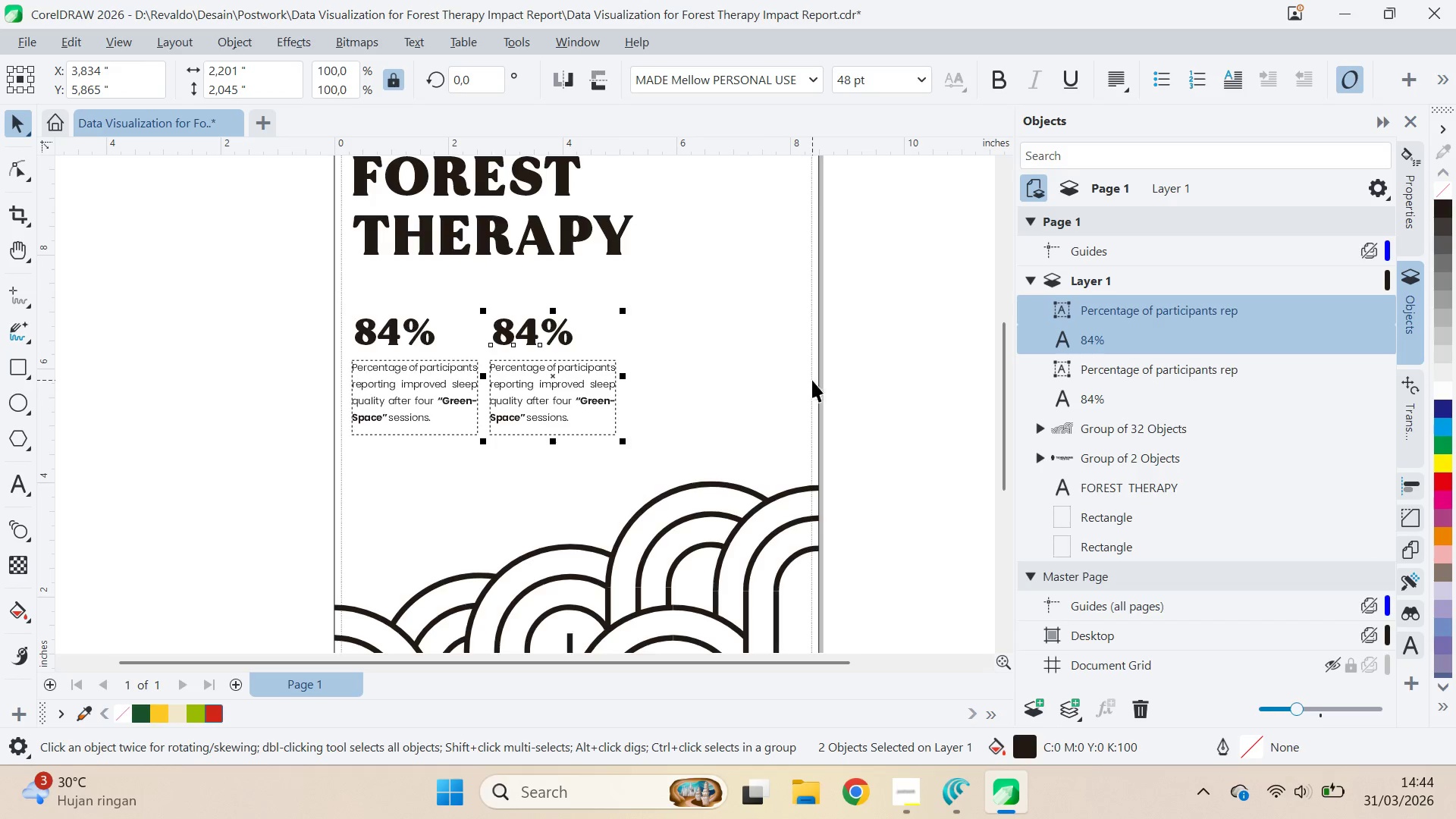 
key(Alt+Tab)